 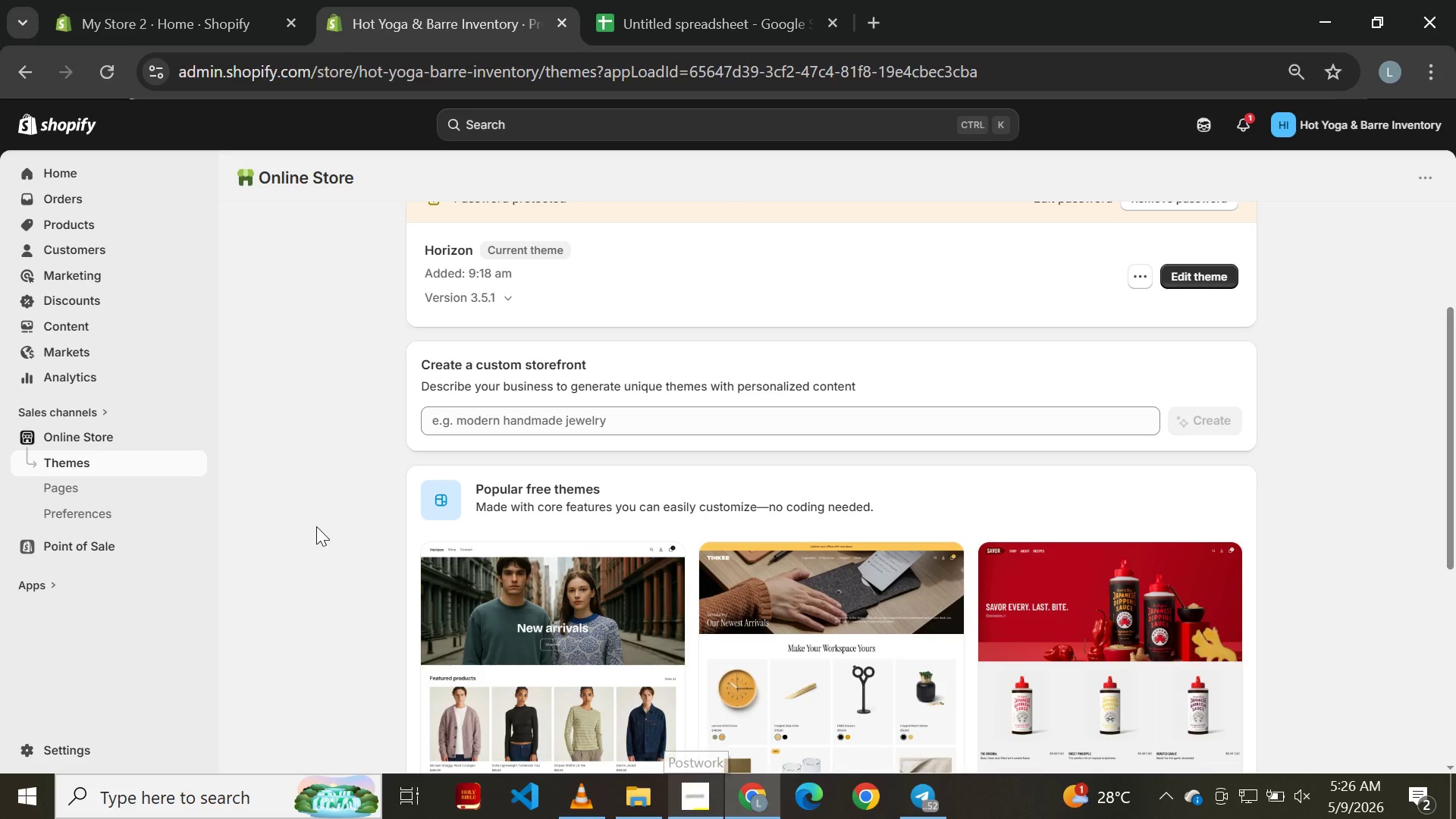 
scroll: coordinate [322, 524], scroll_direction: down, amount: 5.0
 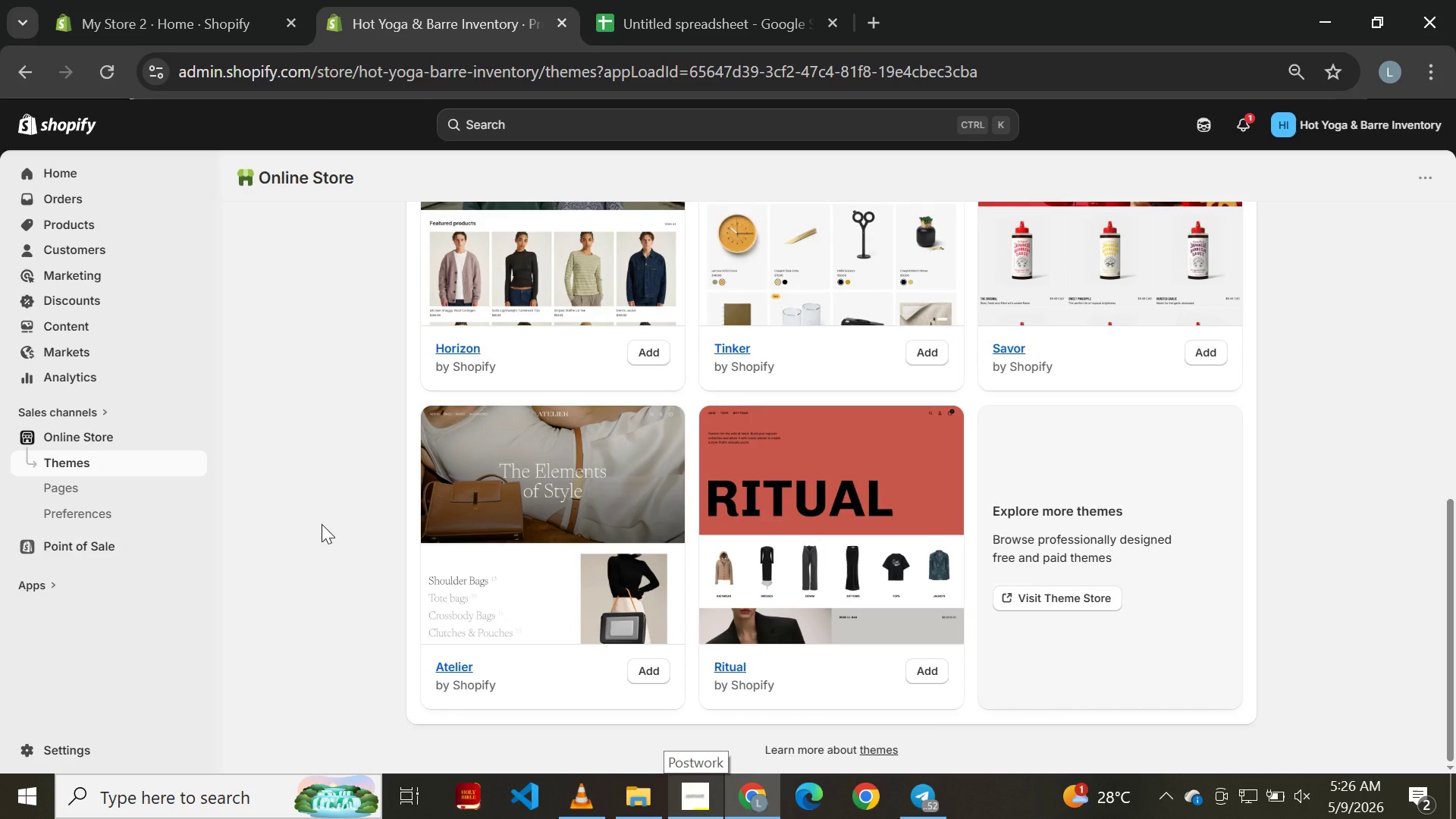 
scroll: coordinate [322, 524], scroll_direction: up, amount: 9.0
 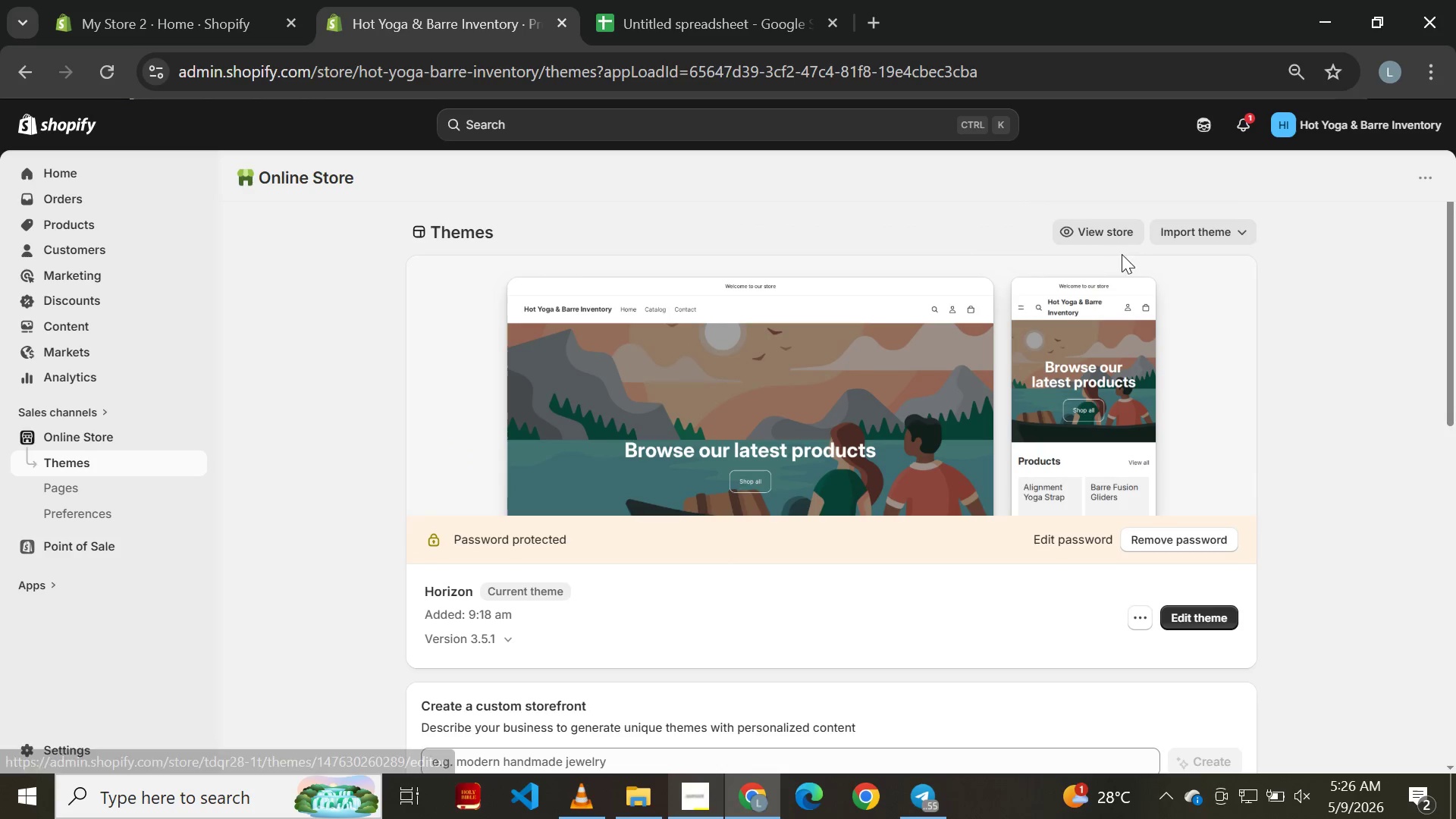 
left_click([1106, 239])
 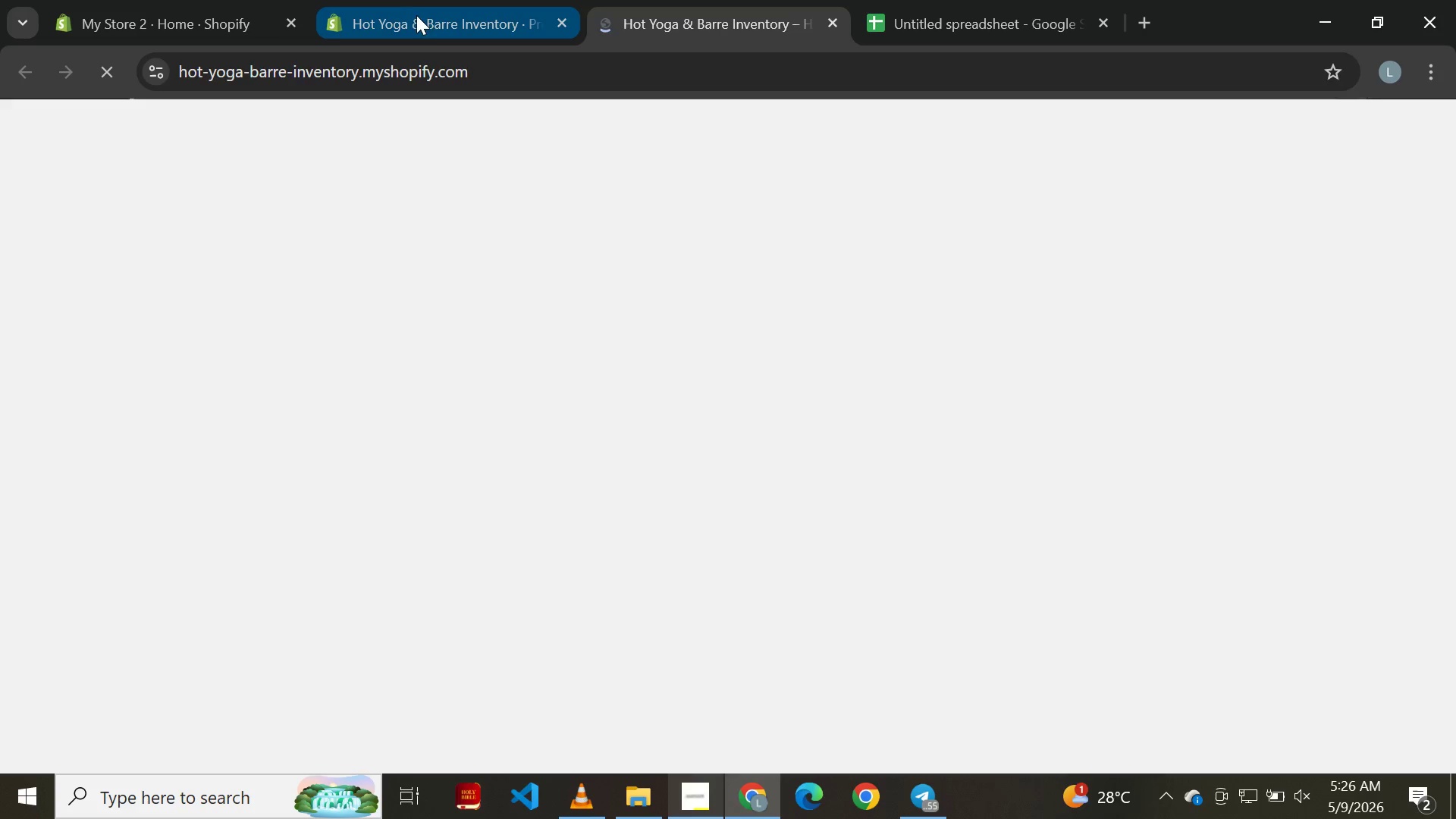 
wait(6.44)
 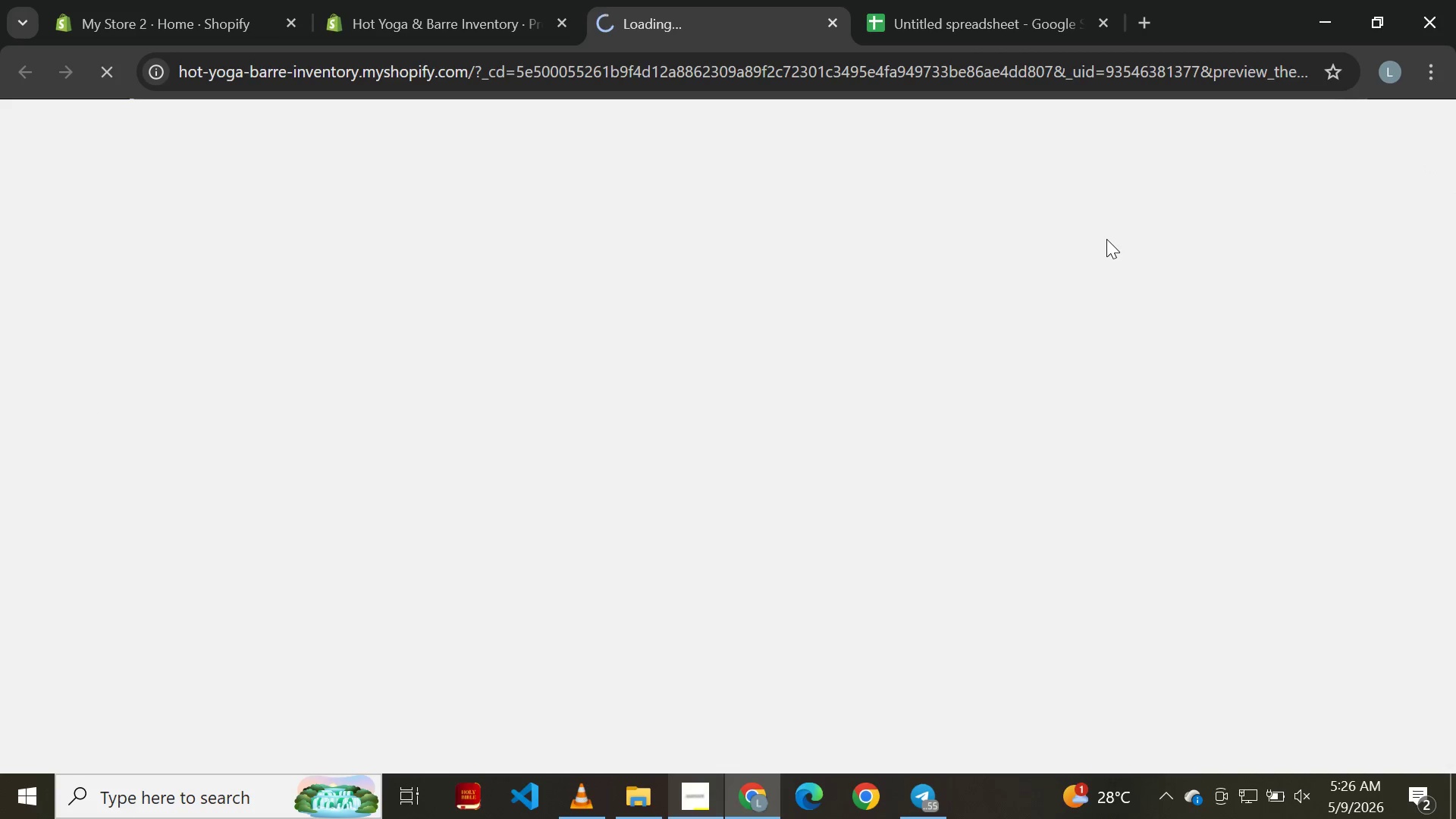 
scroll: coordinate [596, 321], scroll_direction: down, amount: 4.0
 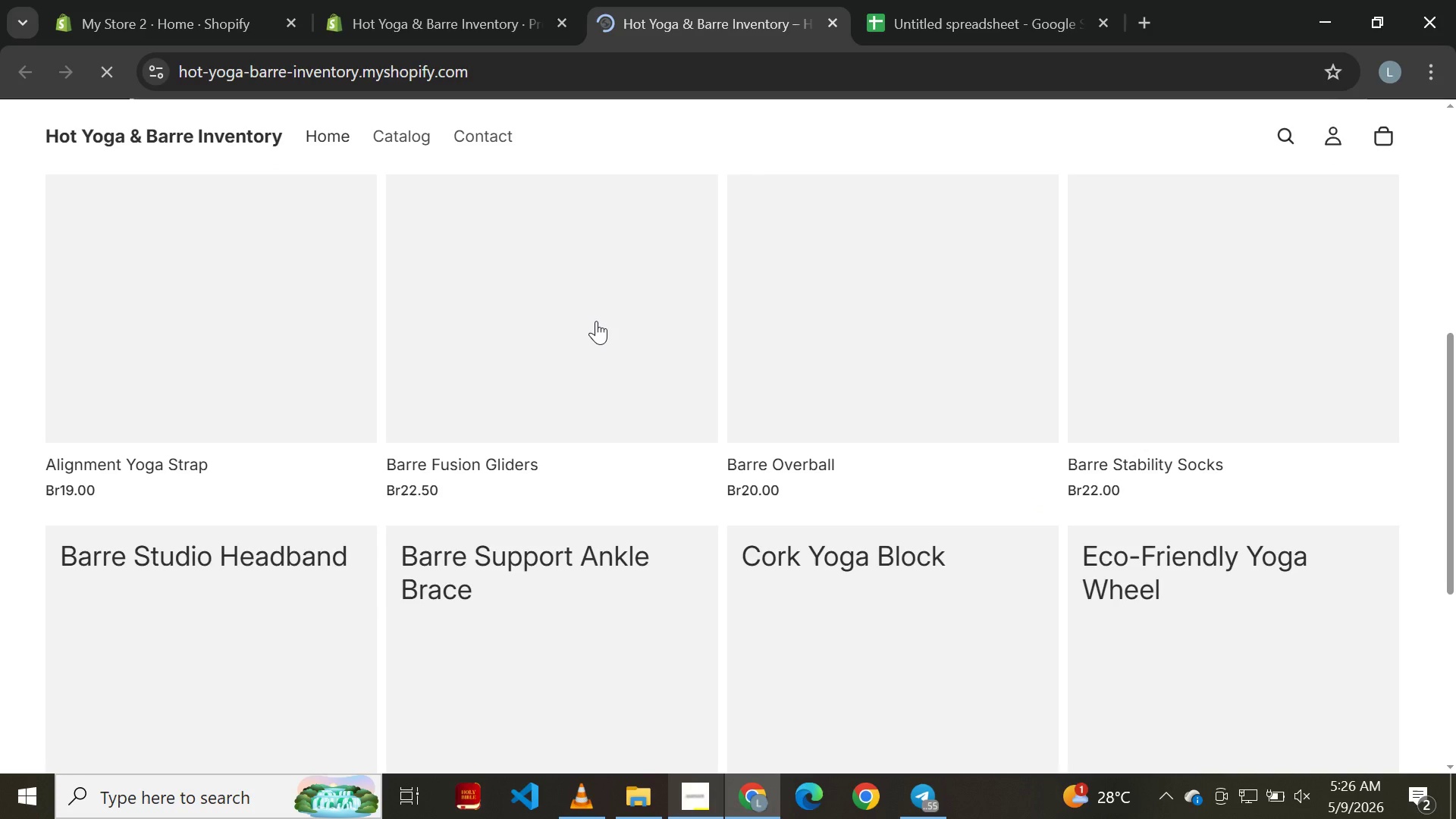 
scroll: coordinate [598, 321], scroll_direction: up, amount: 6.0
 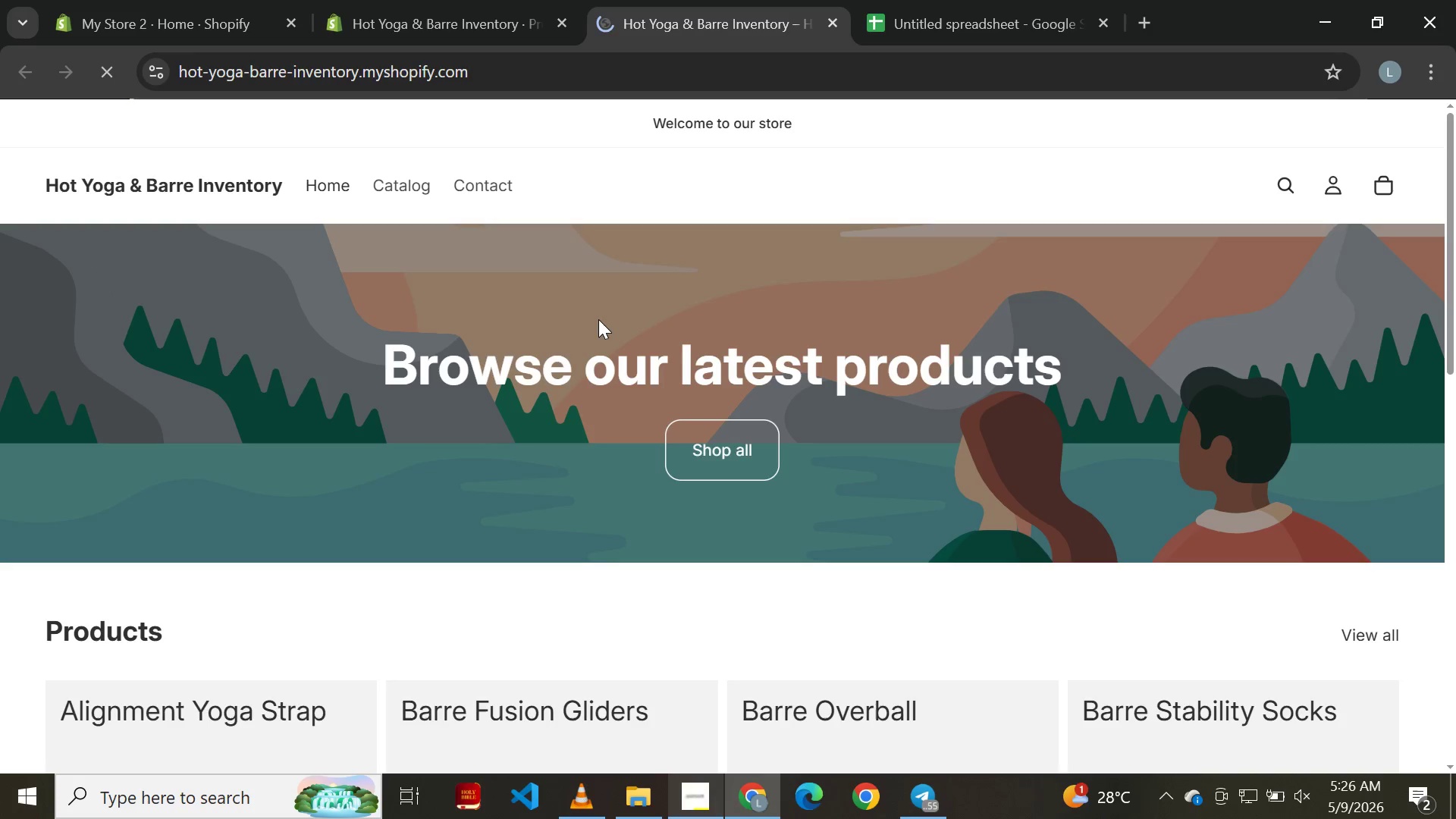 
scroll: coordinate [598, 319], scroll_direction: down, amount: 8.0
 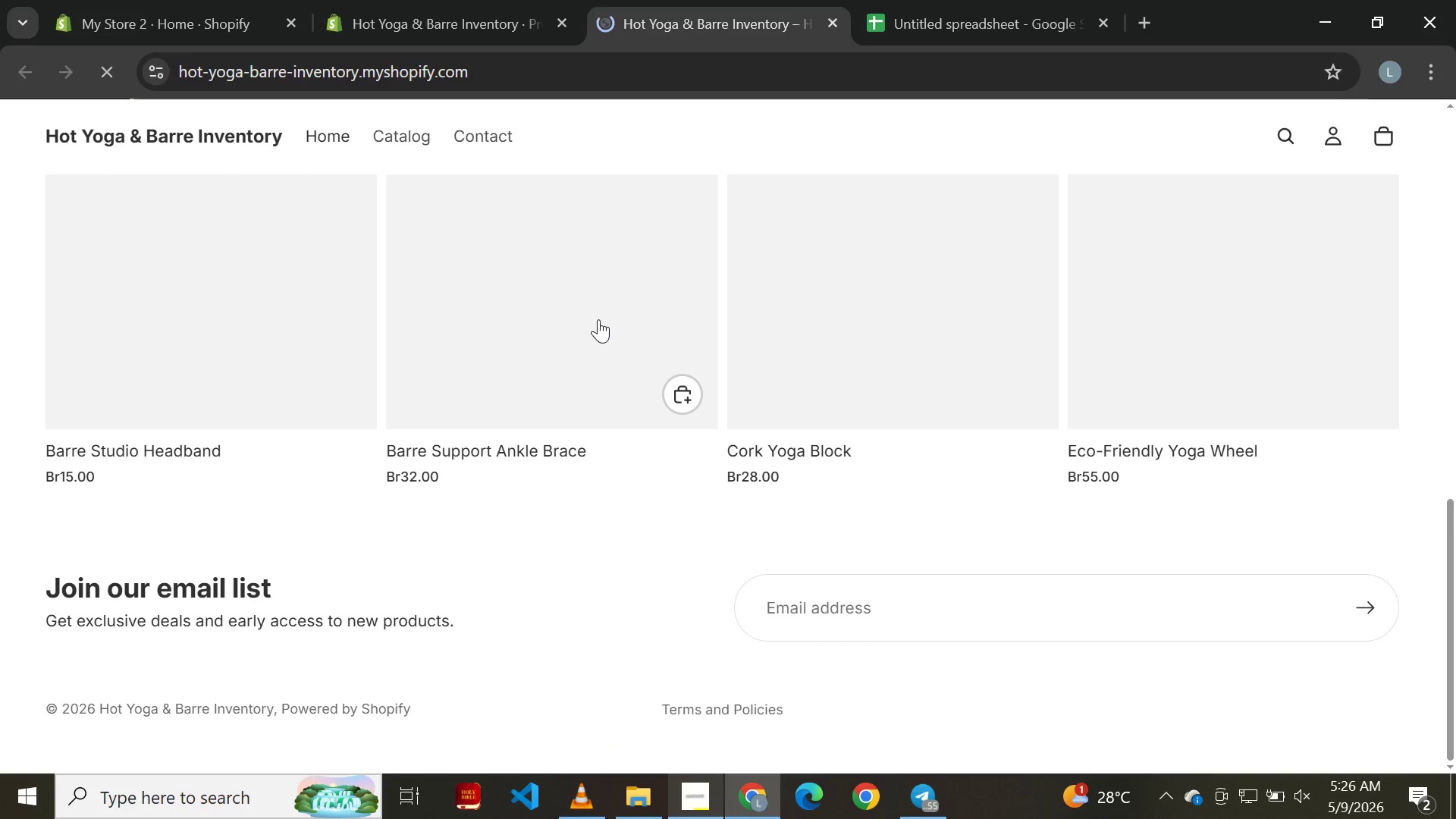 
scroll: coordinate [598, 319], scroll_direction: up, amount: 5.0
 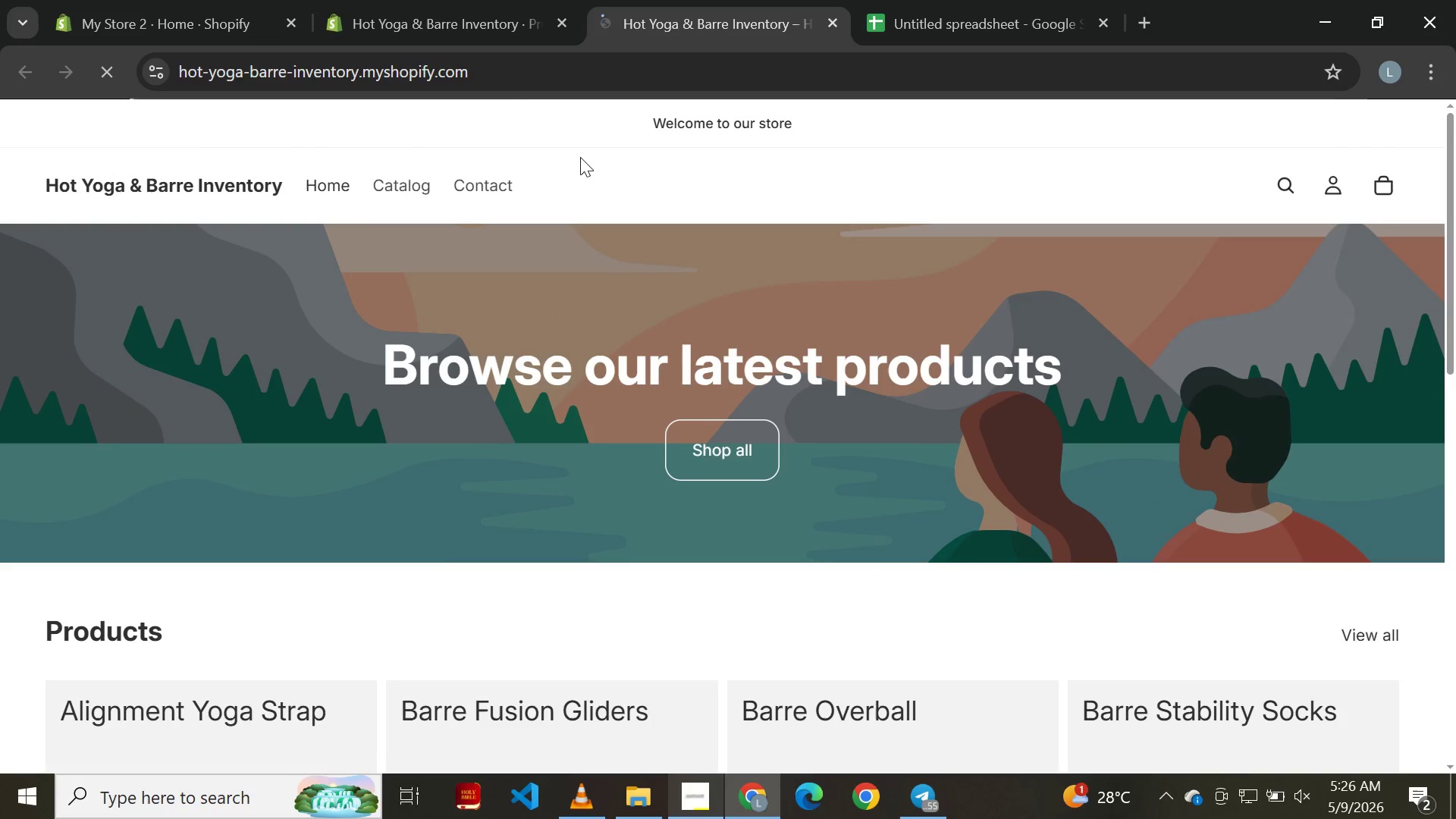 
left_click([441, 38])
 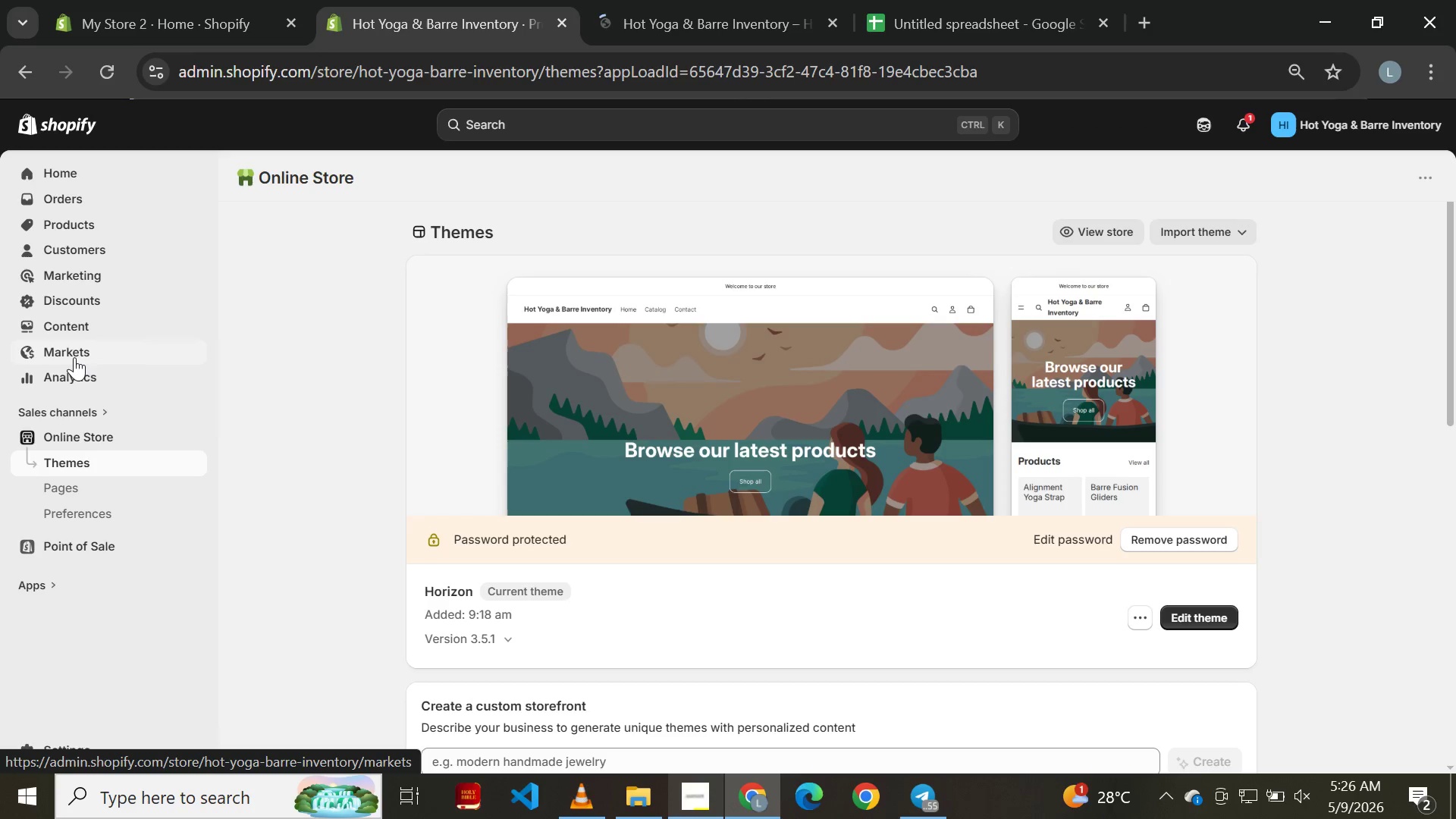 
left_click([68, 226])
 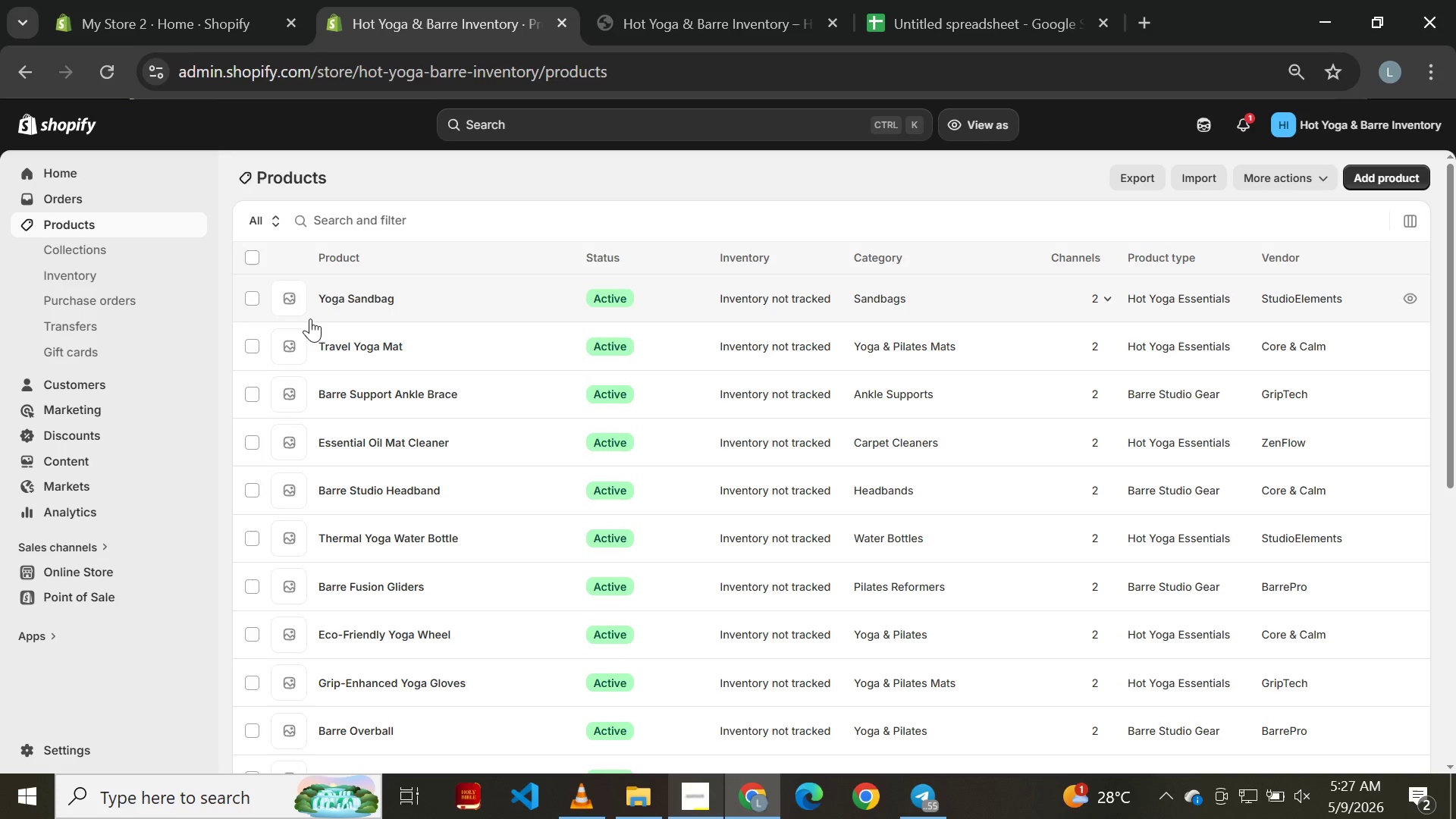 
wait(66.39)
 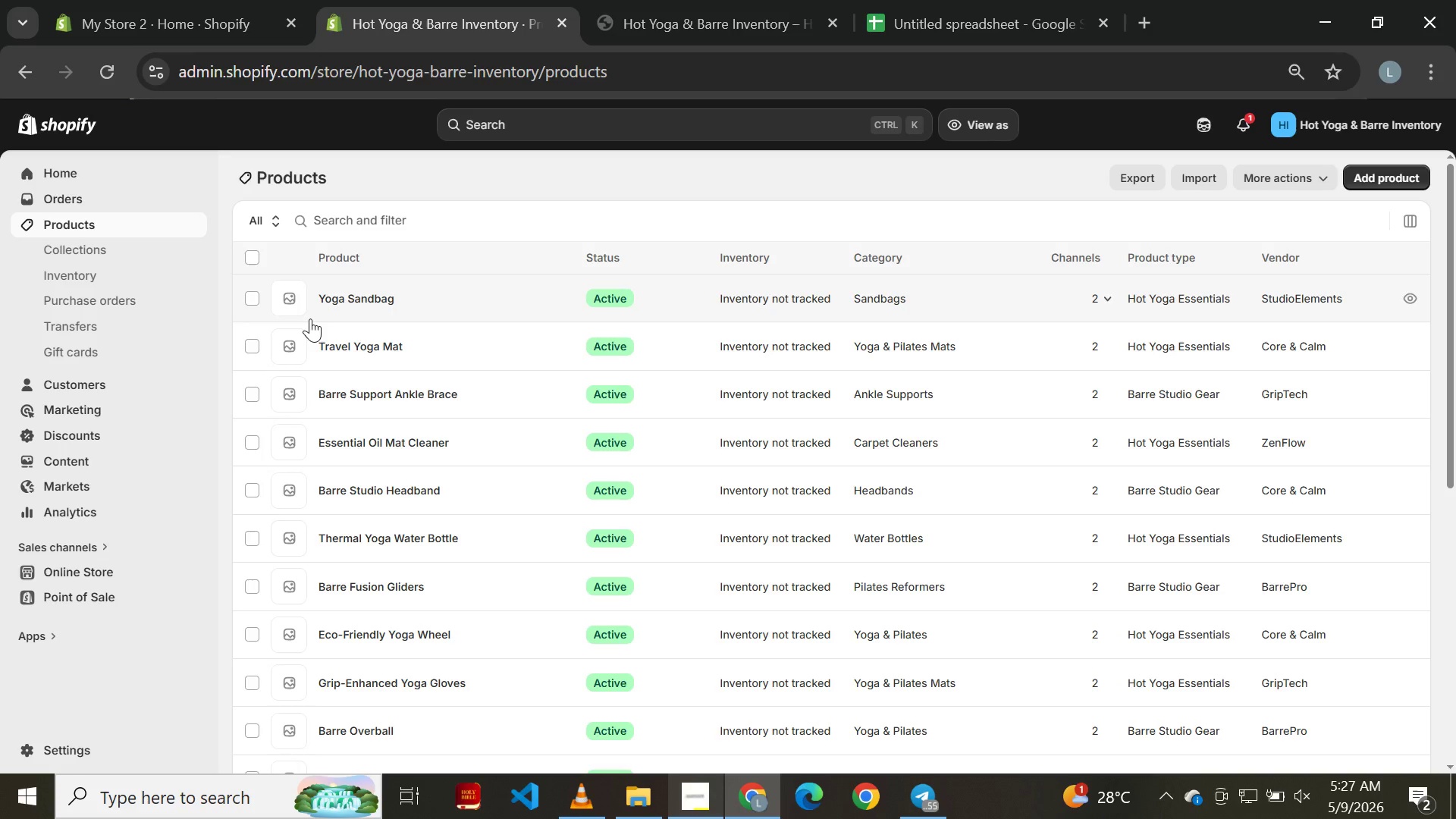 
left_click([113, 226])
 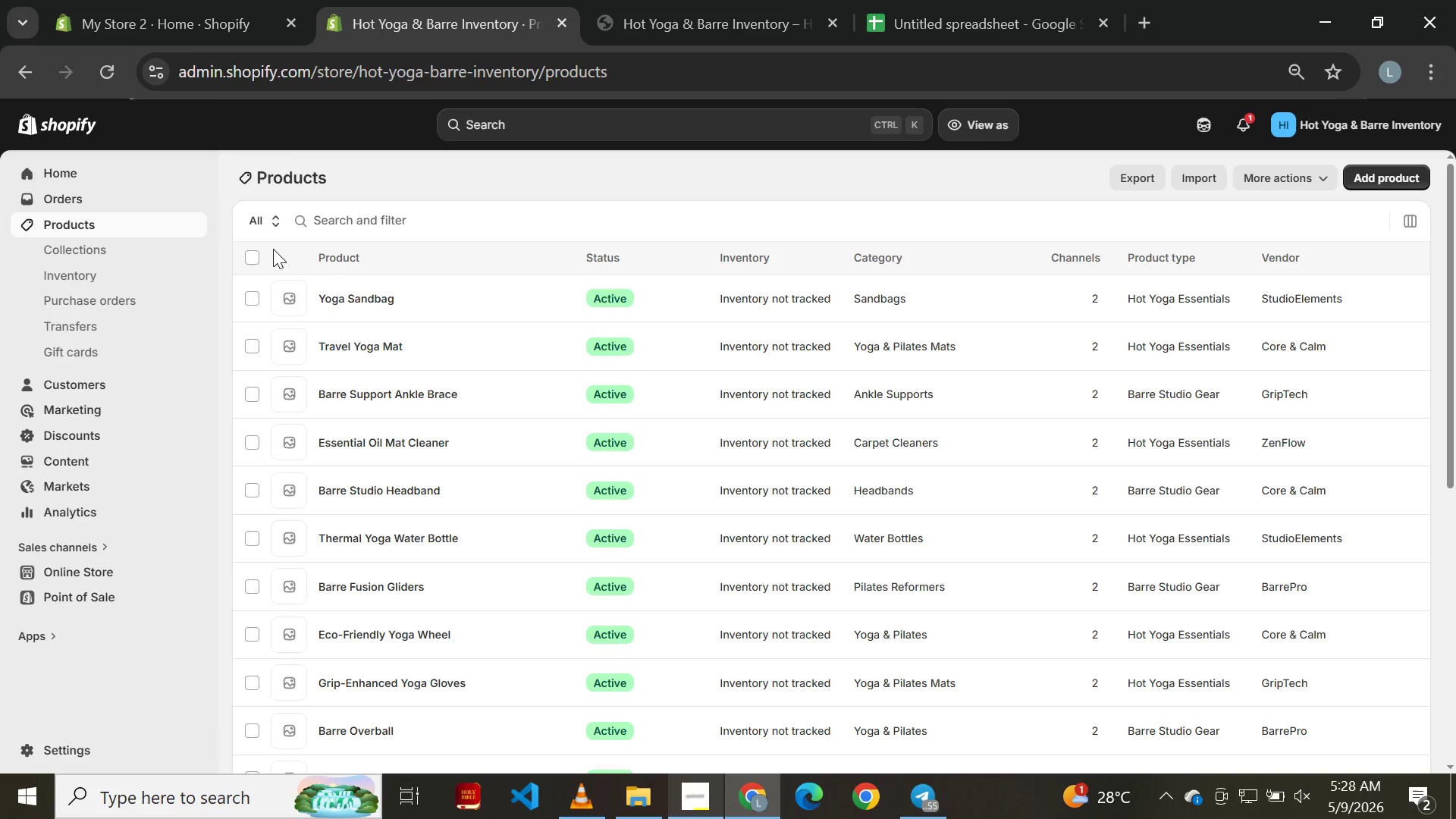 
wait(11.14)
 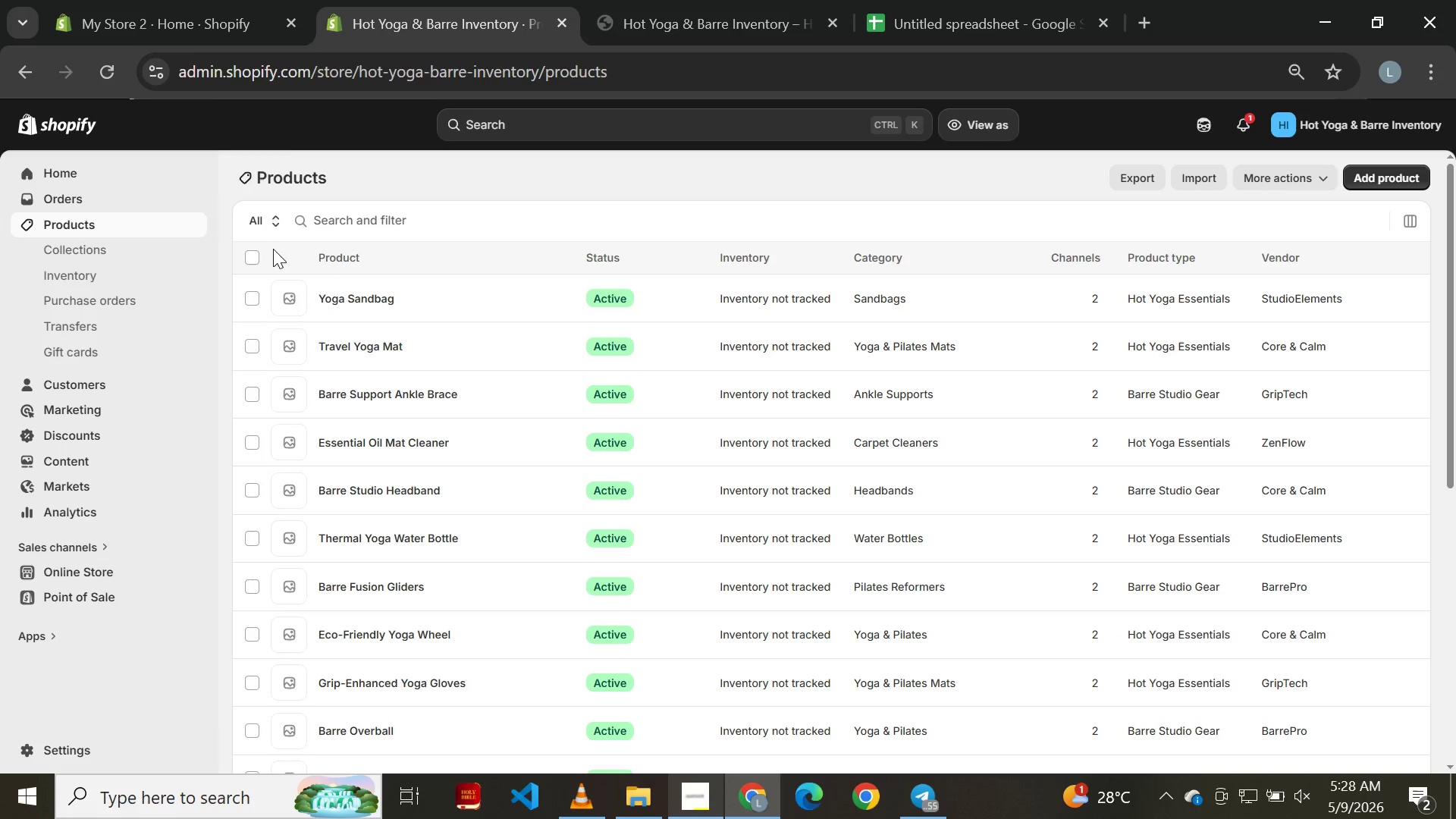 
scroll: coordinate [351, 303], scroll_direction: up, amount: 5.0
 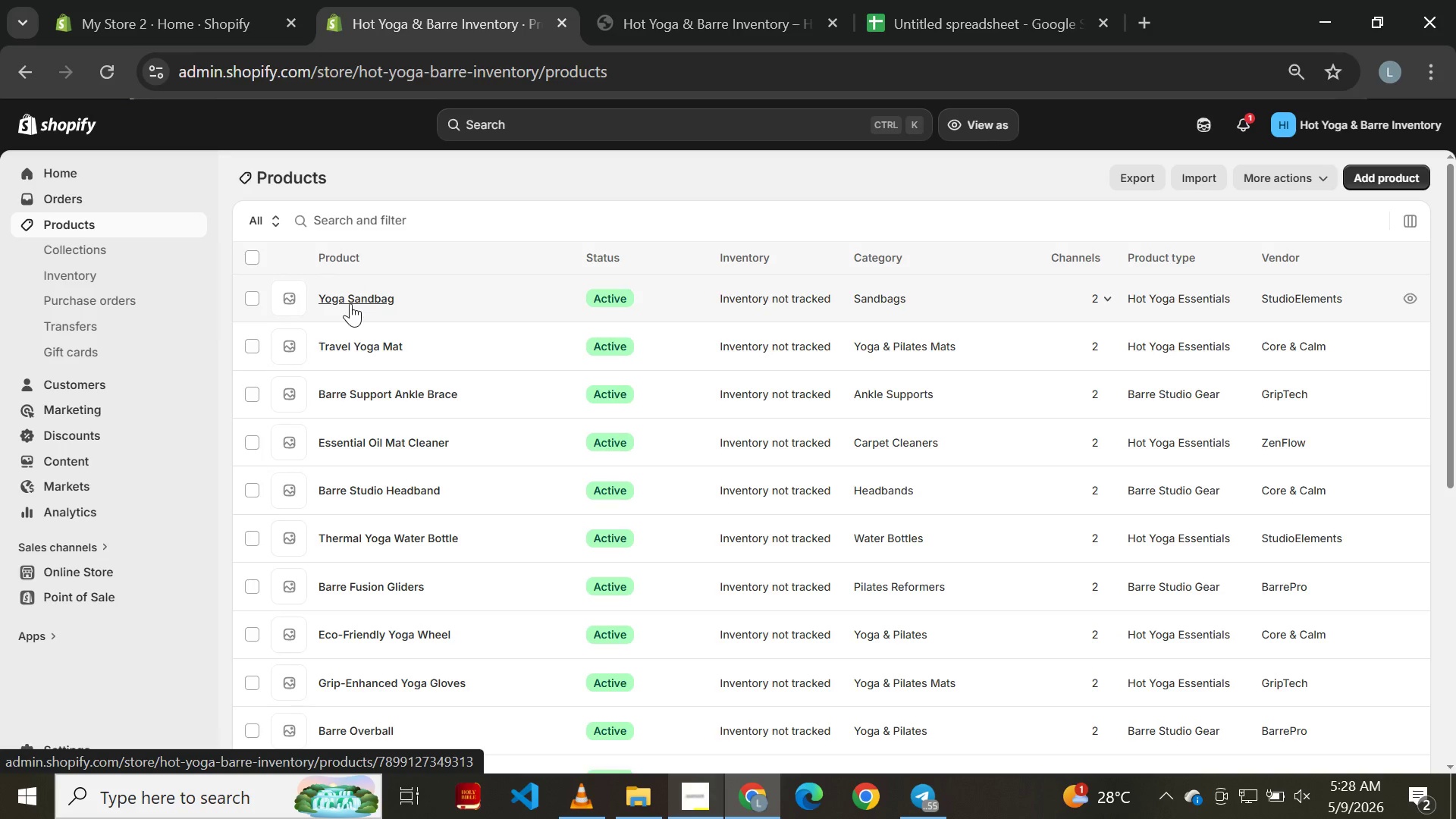 
left_click([350, 303])
 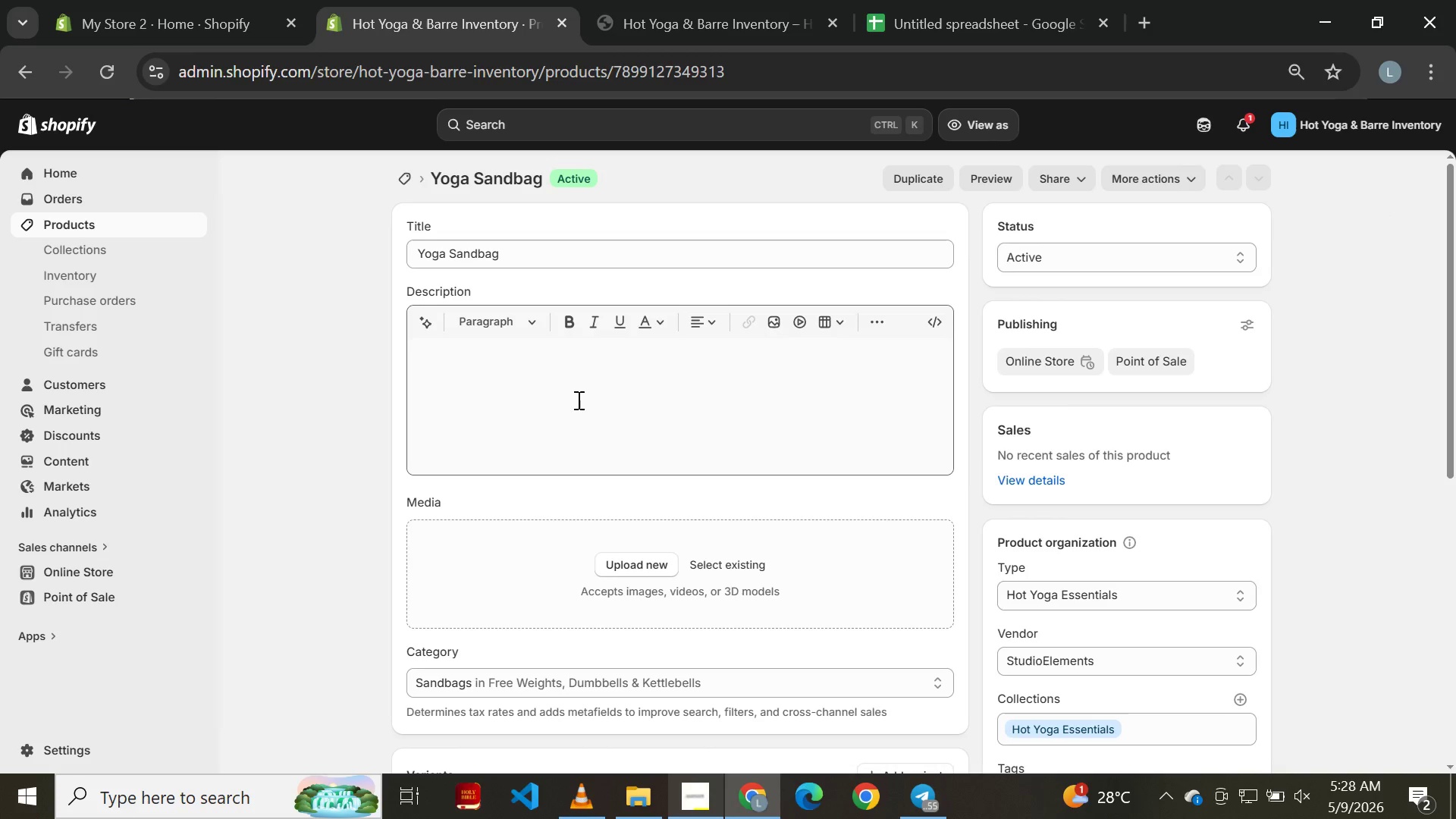 
wait(6.31)
 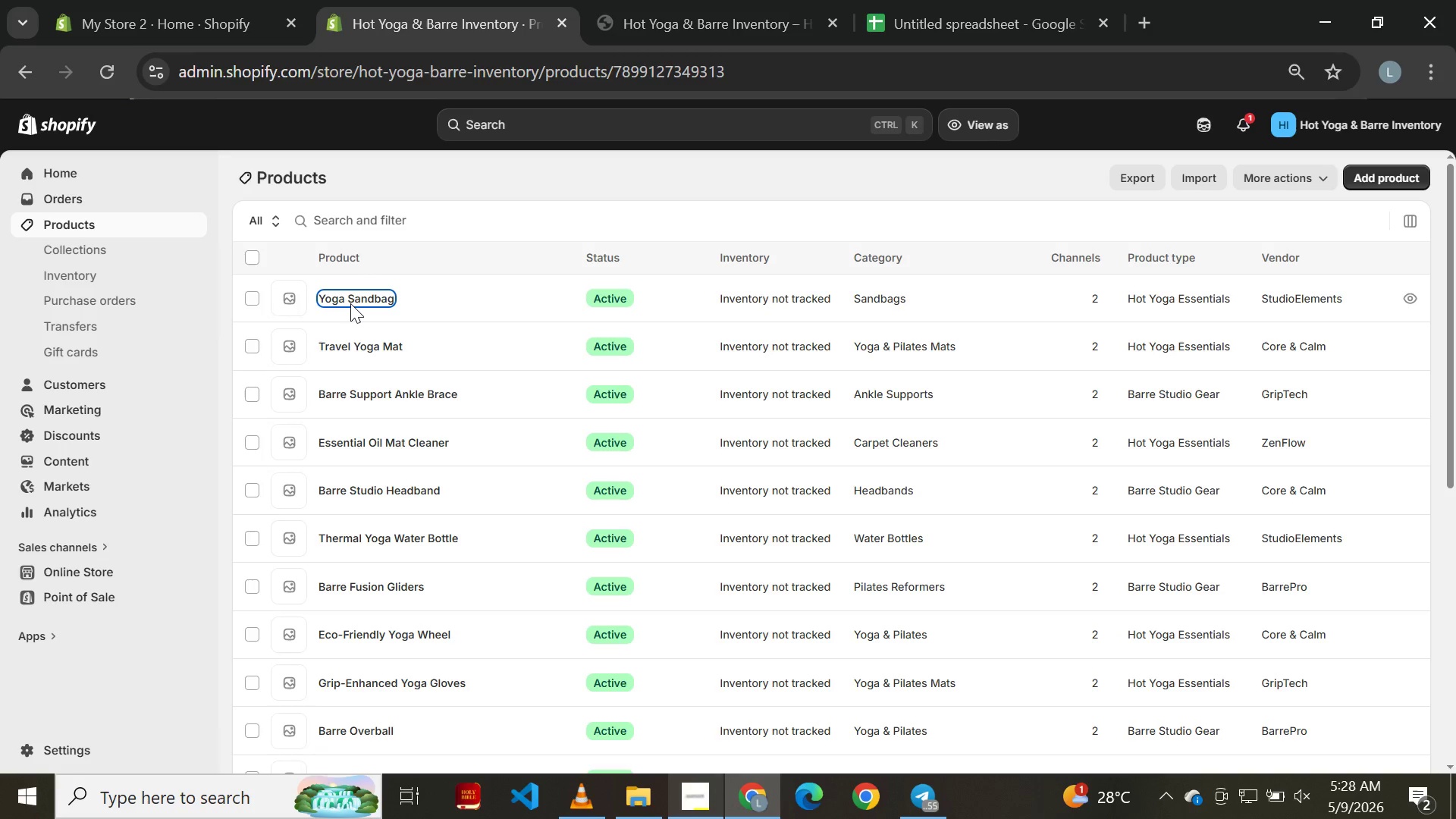 
scroll: coordinate [597, 414], scroll_direction: down, amount: 6.0
 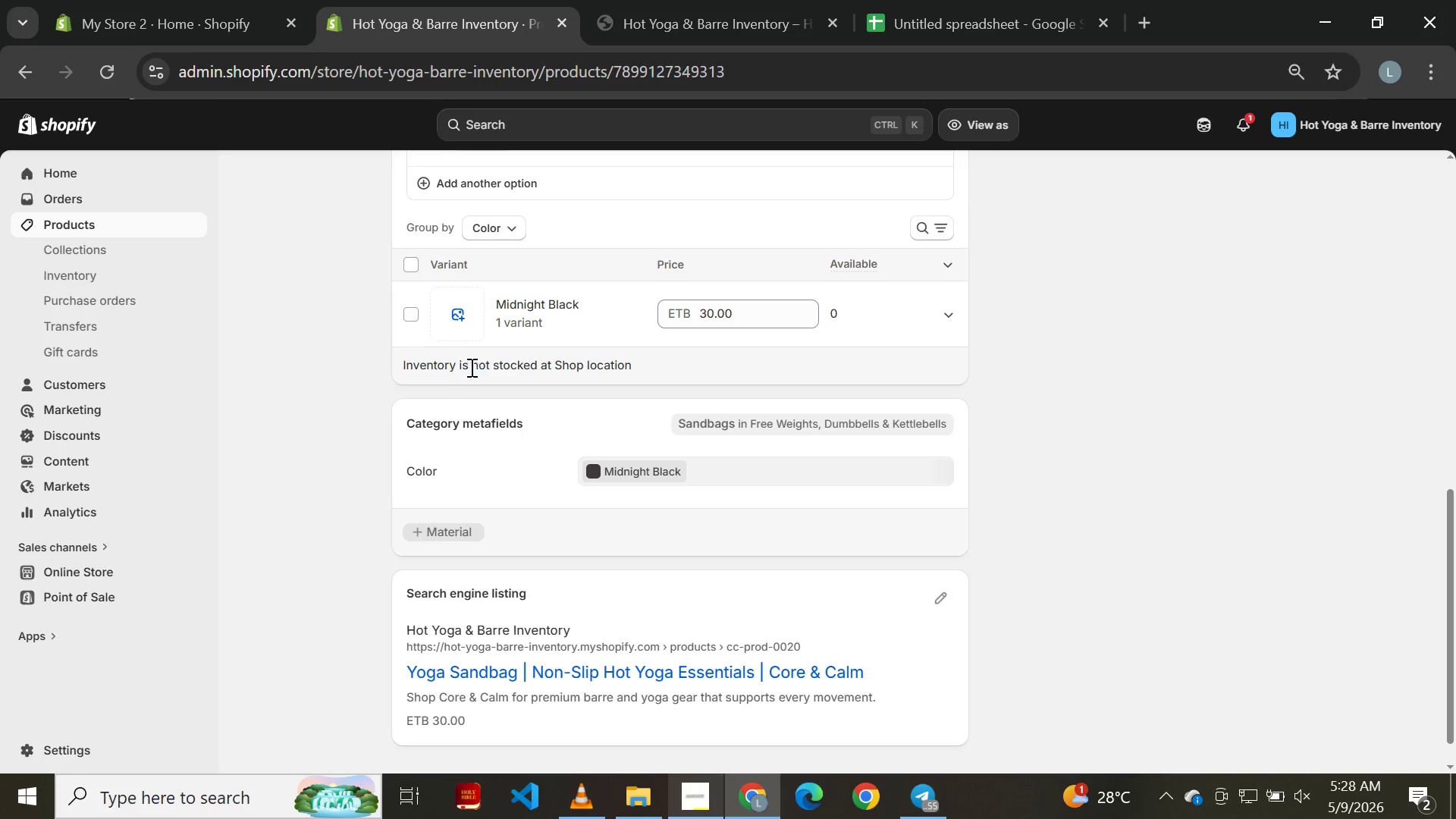 
scroll: coordinate [488, 362], scroll_direction: none, amount: 0.0
 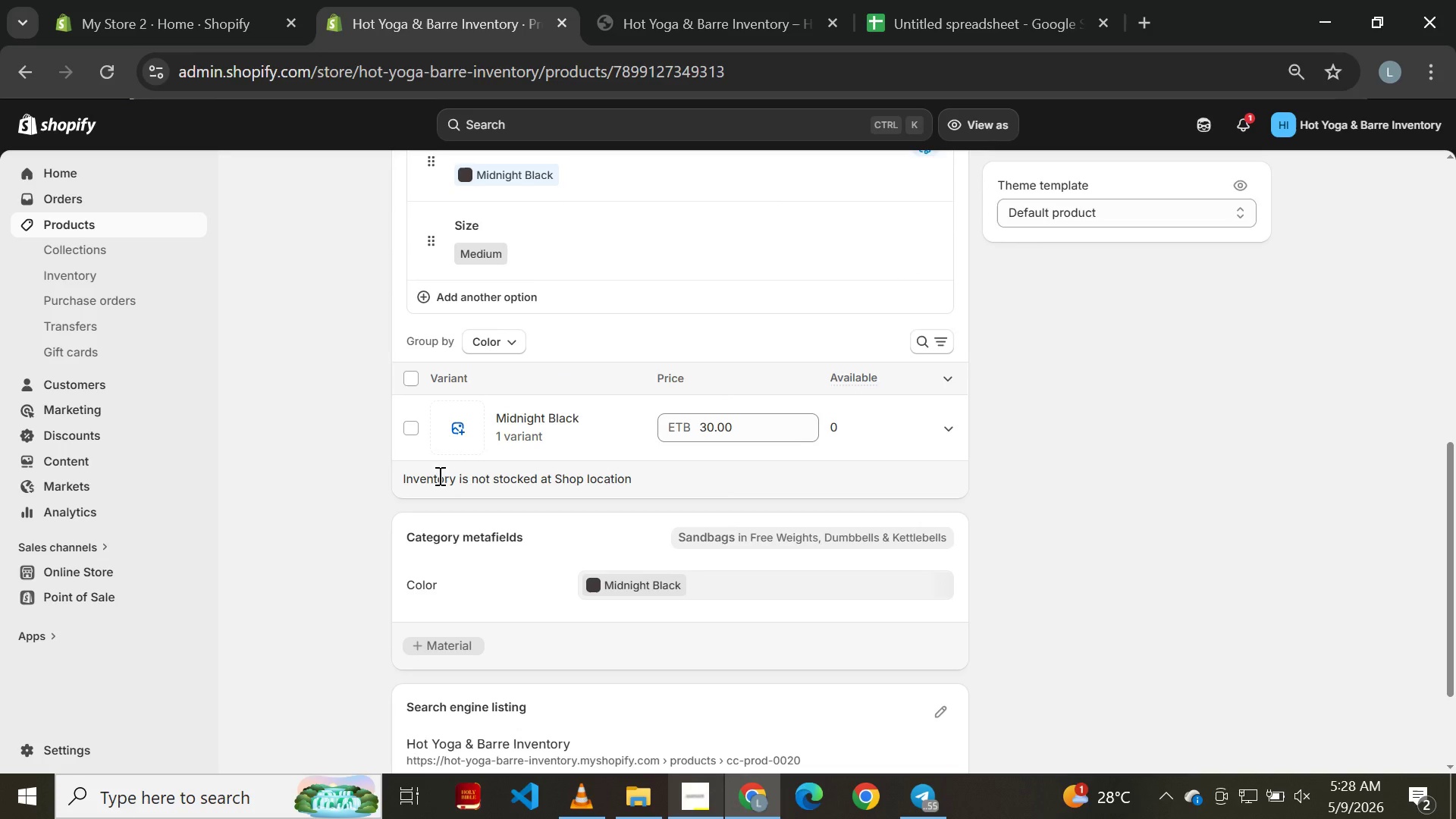 
scroll: coordinate [475, 402], scroll_direction: up, amount: 7.0
 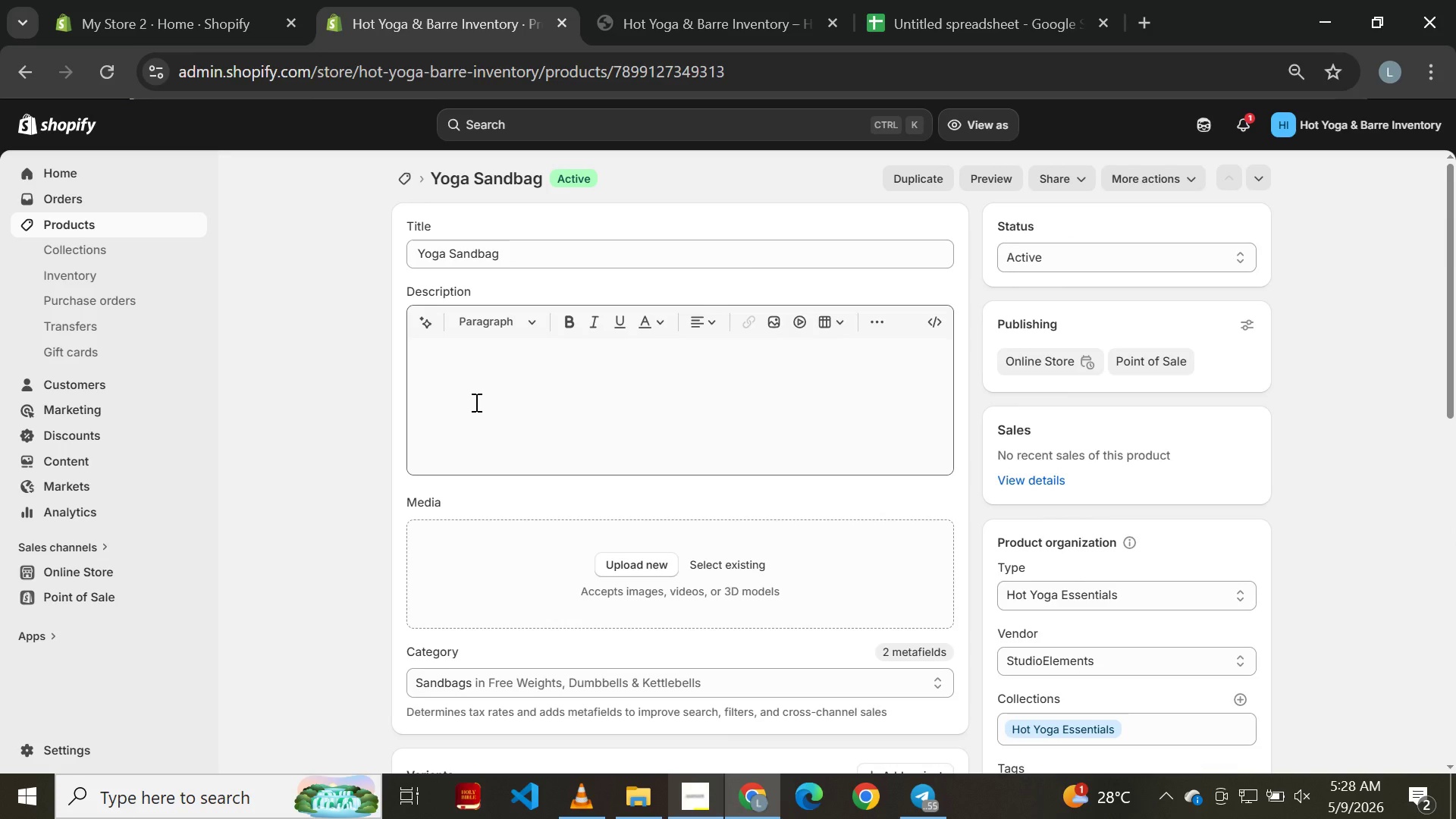 
scroll: coordinate [500, 438], scroll_direction: down, amount: 4.0
 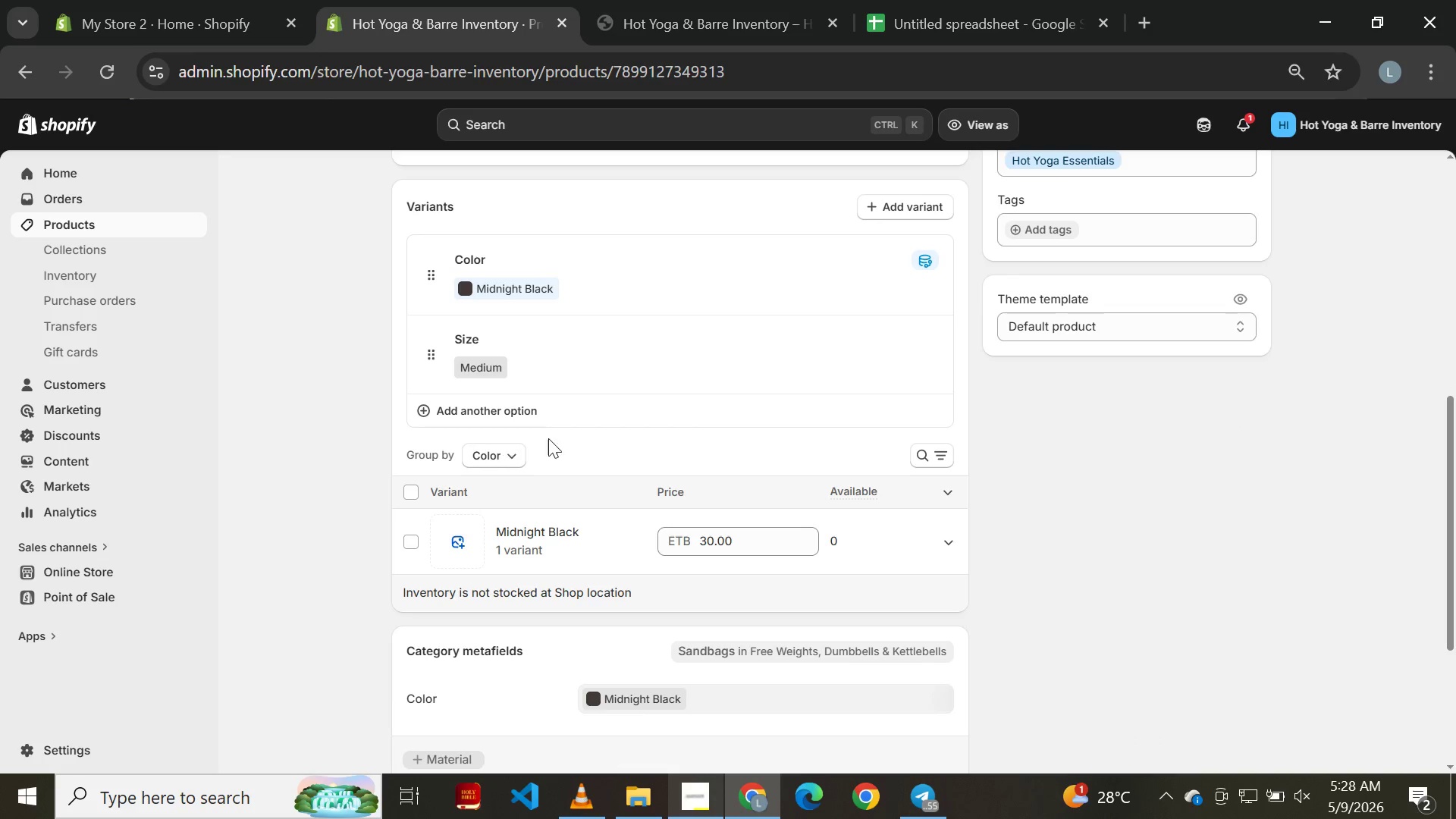 
scroll: coordinate [714, 428], scroll_direction: up, amount: 7.0
 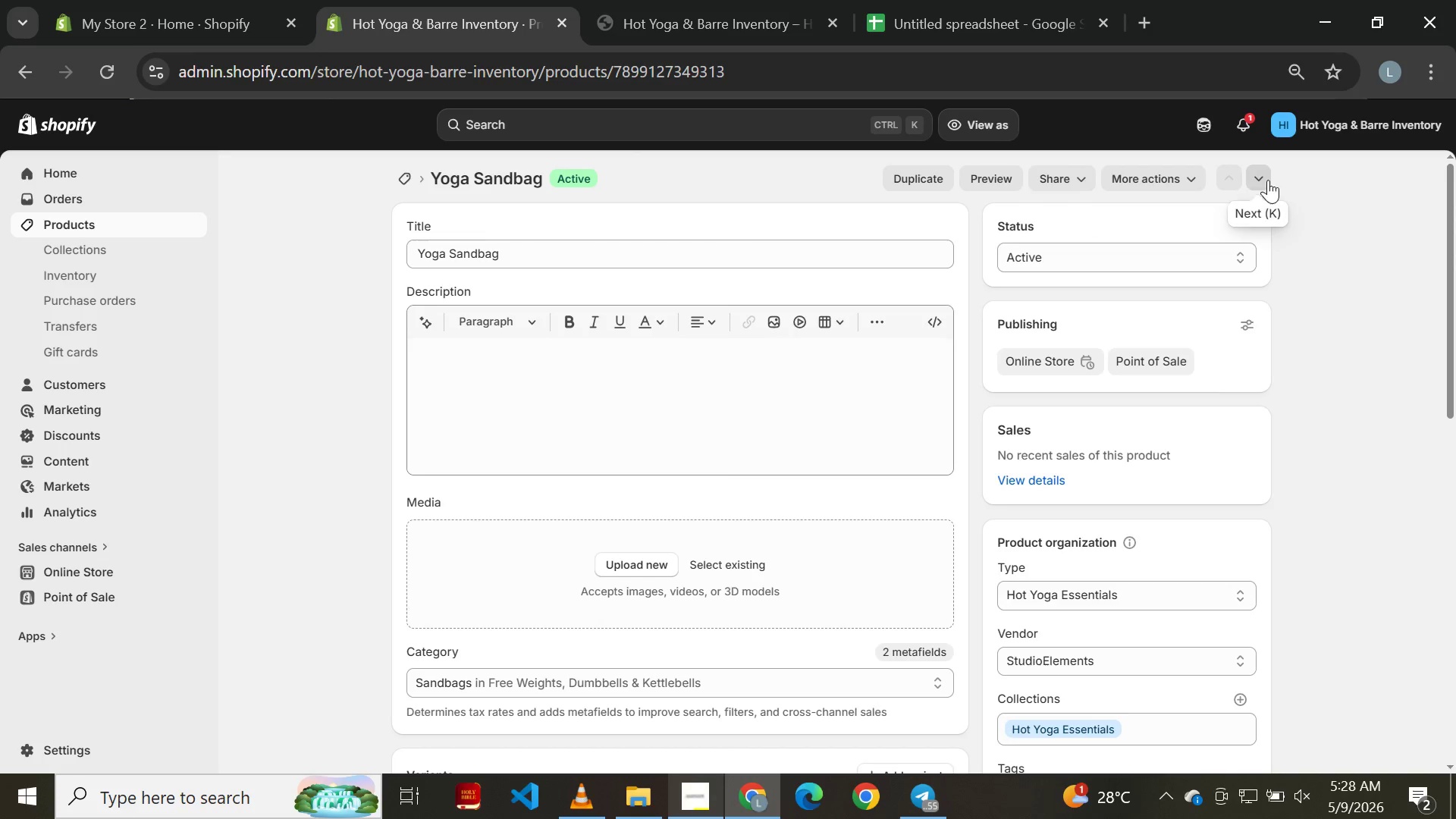 
left_click([1268, 178])
 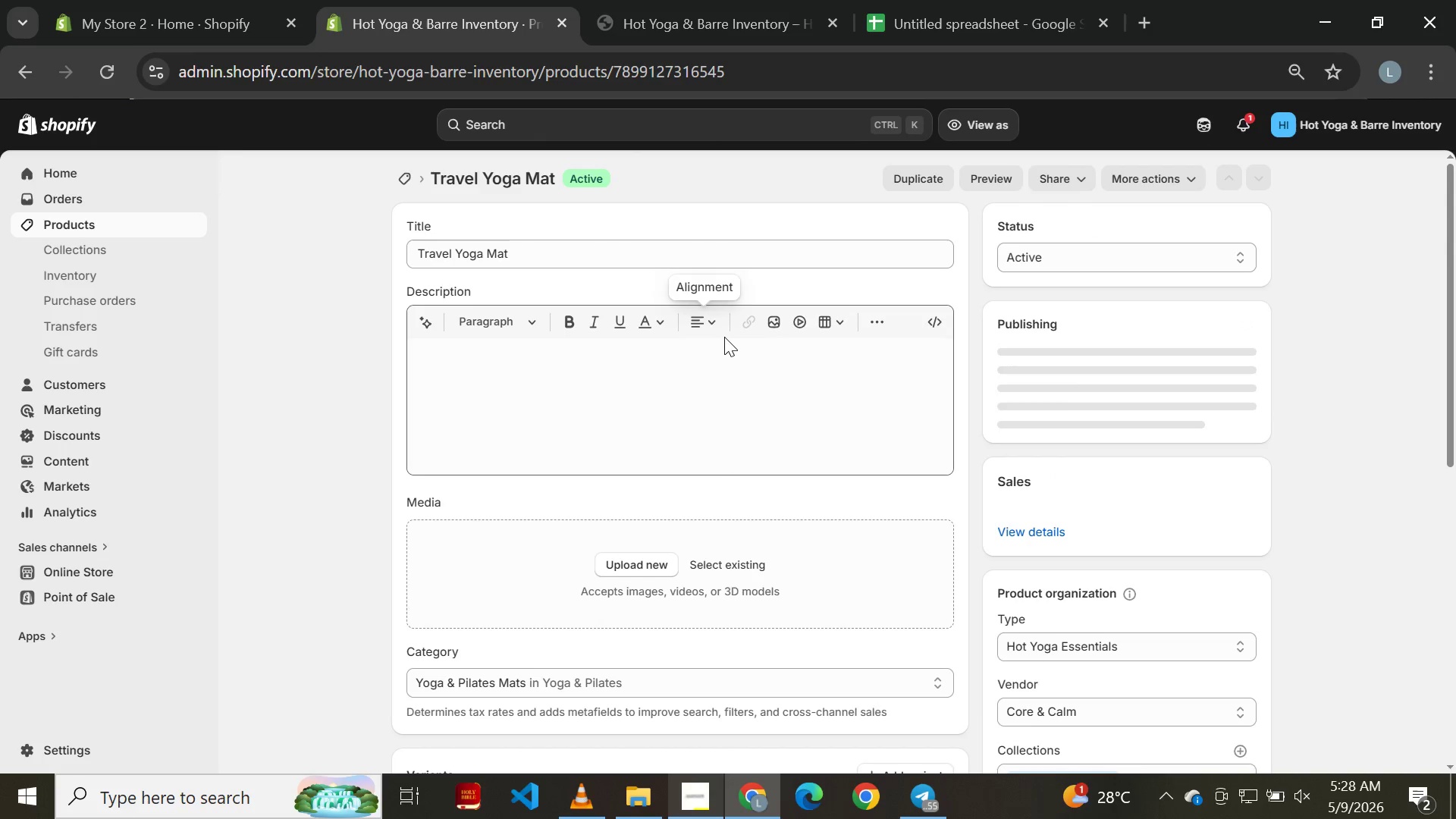 
wait(6.69)
 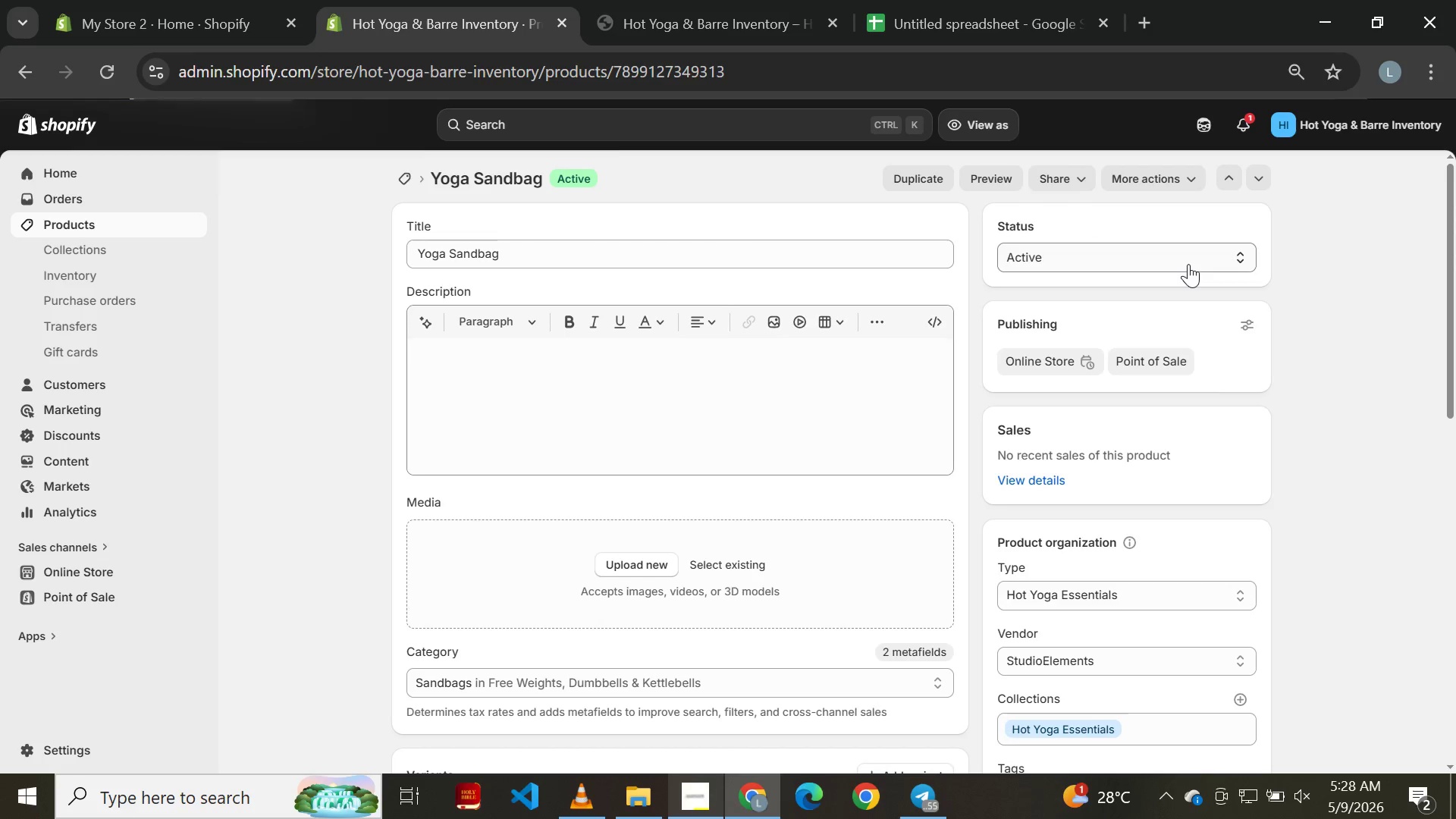 
scroll: coordinate [457, 541], scroll_direction: down, amount: 5.0
 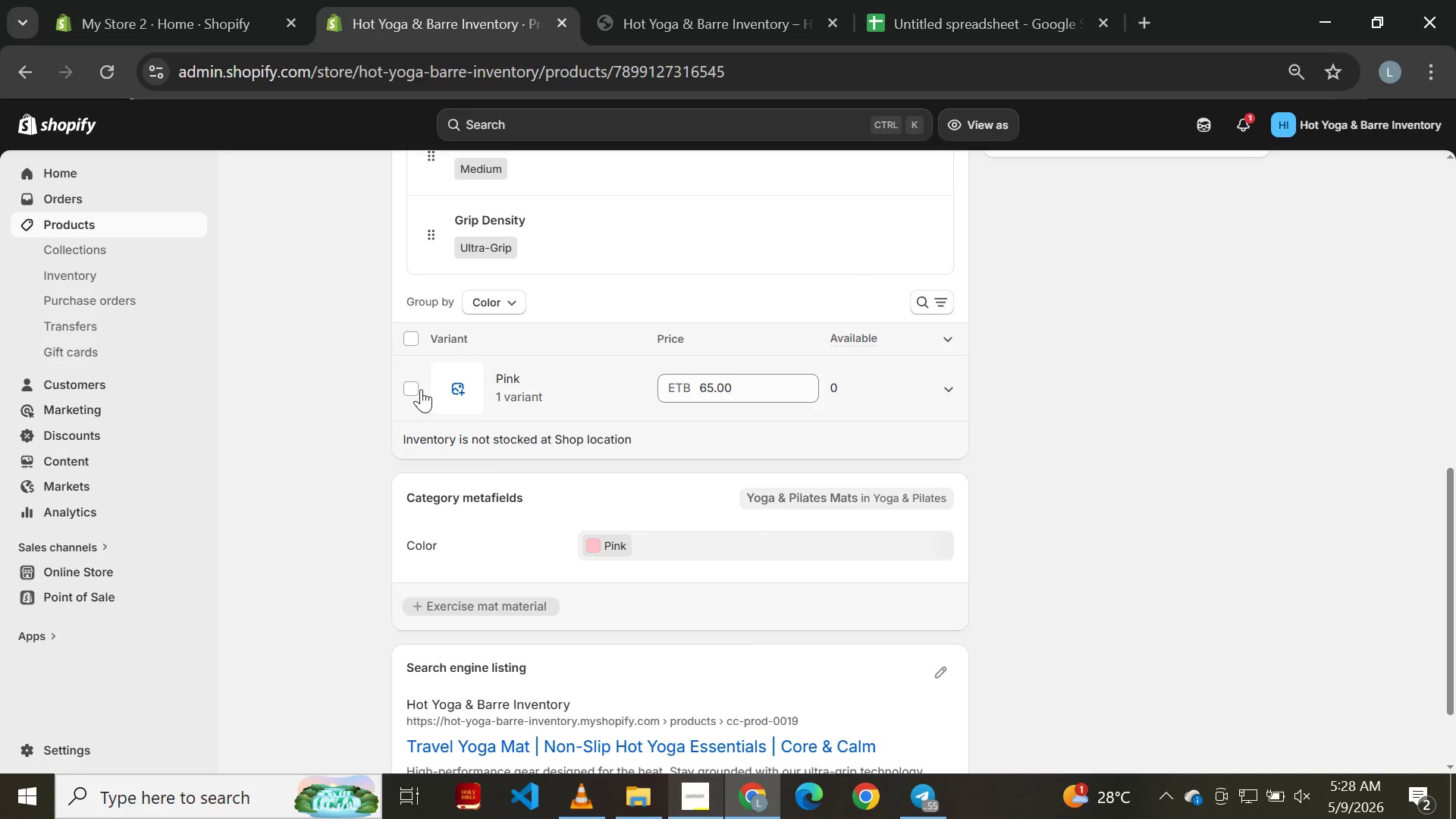 
left_click([410, 388])
 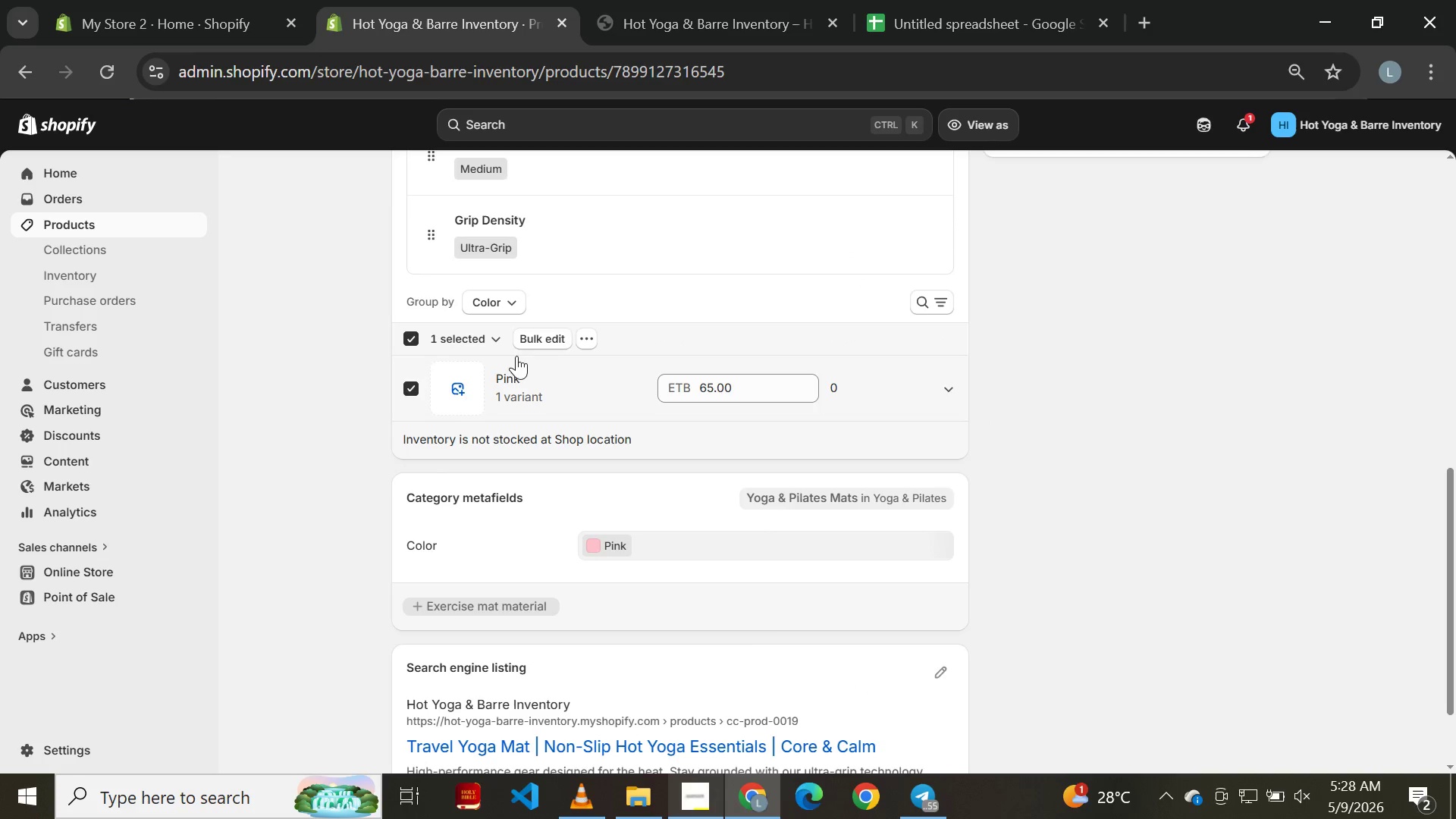 
left_click([585, 342])
 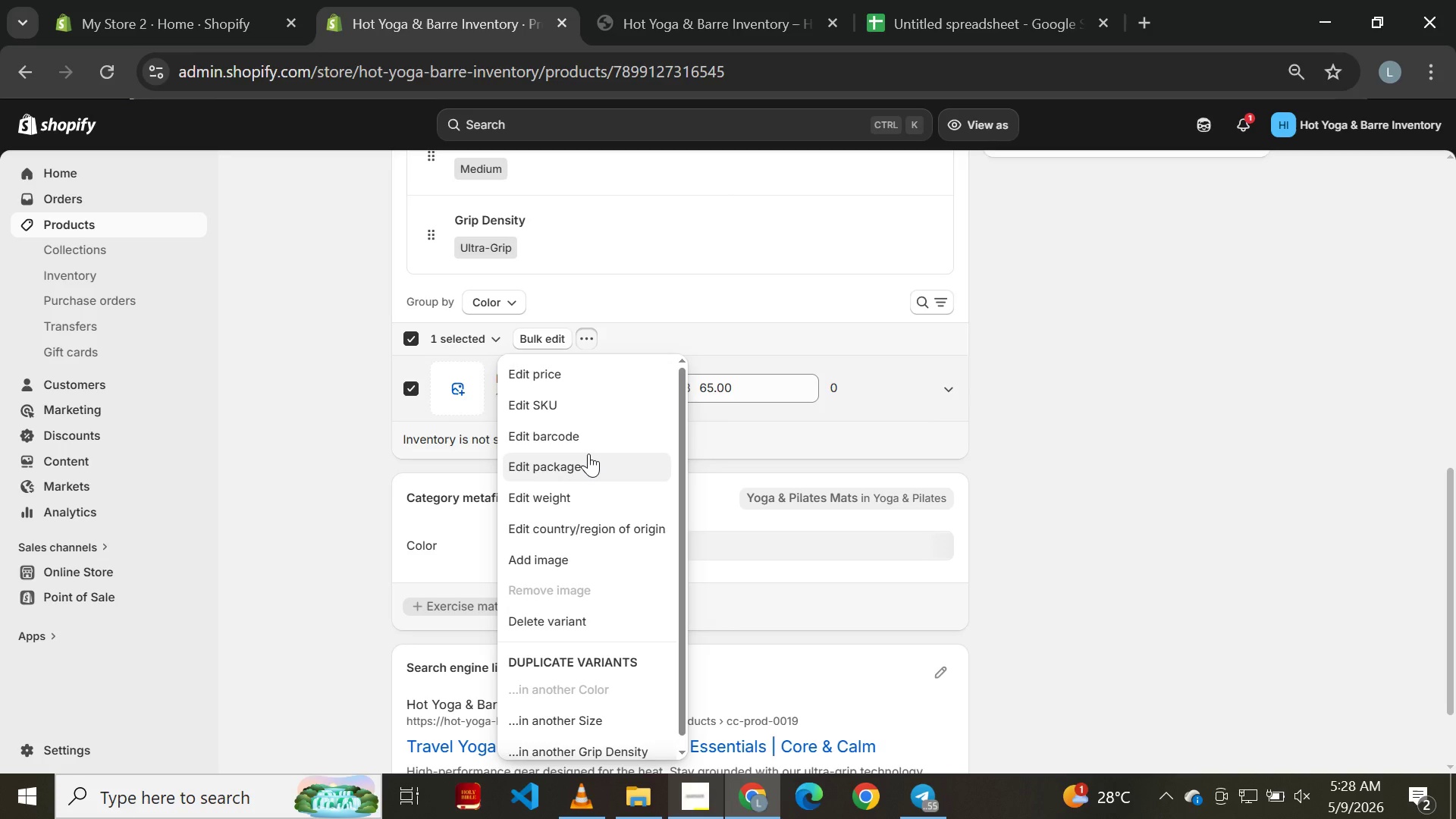 
wait(5.69)
 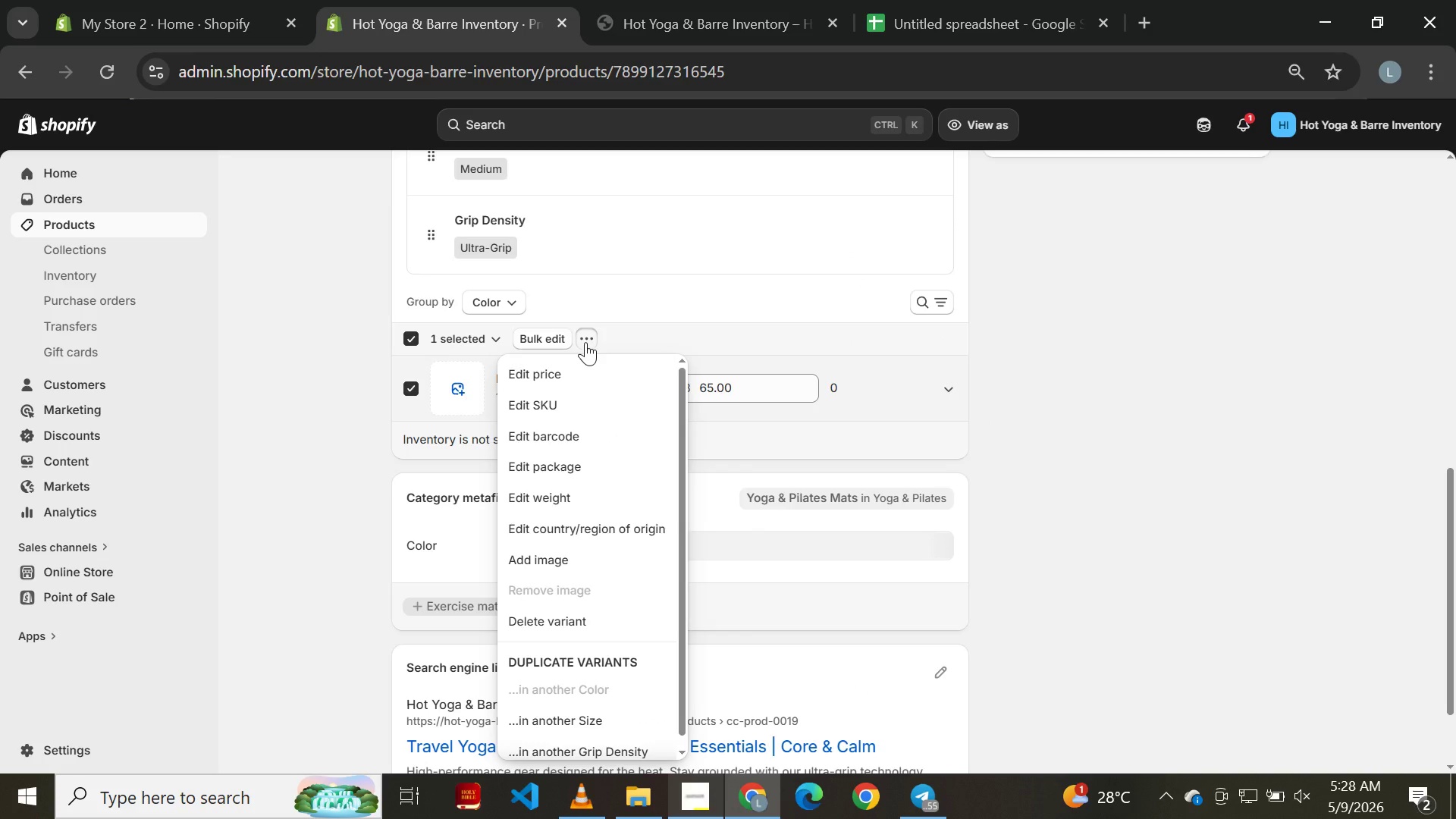 
scroll: coordinate [588, 453], scroll_direction: down, amount: 1.0
 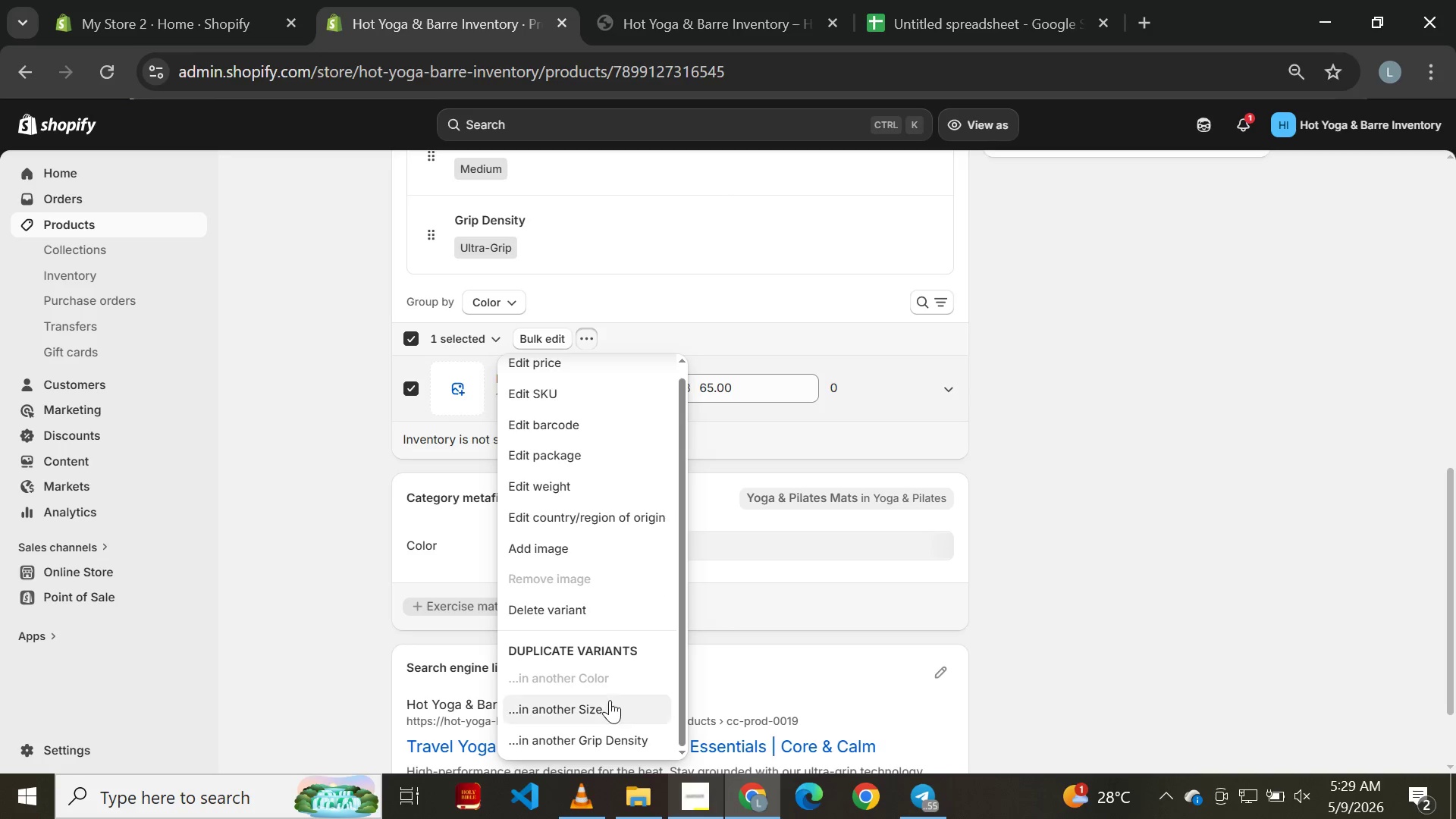 
wait(8.59)
 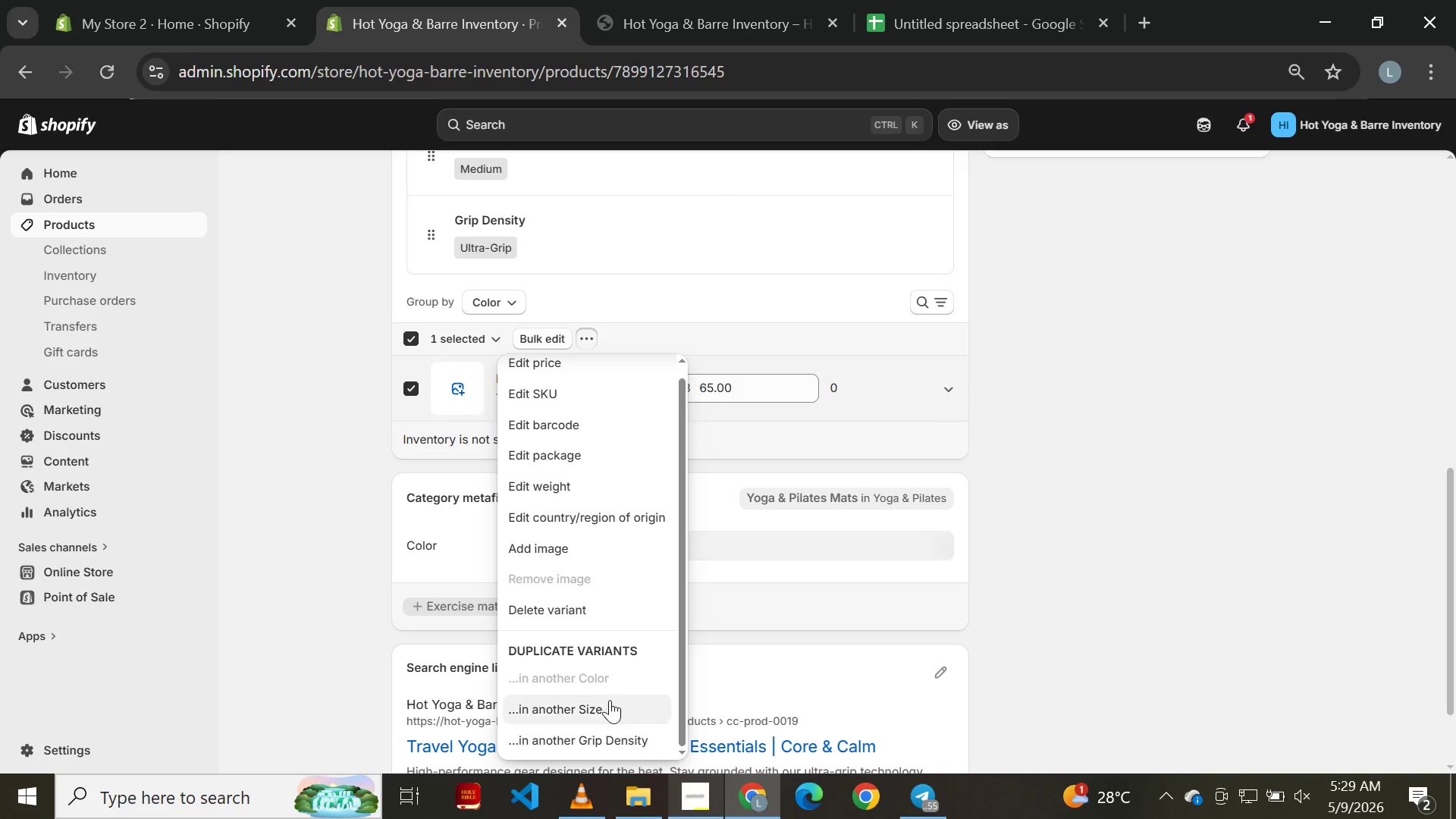 
left_click([953, 383])
 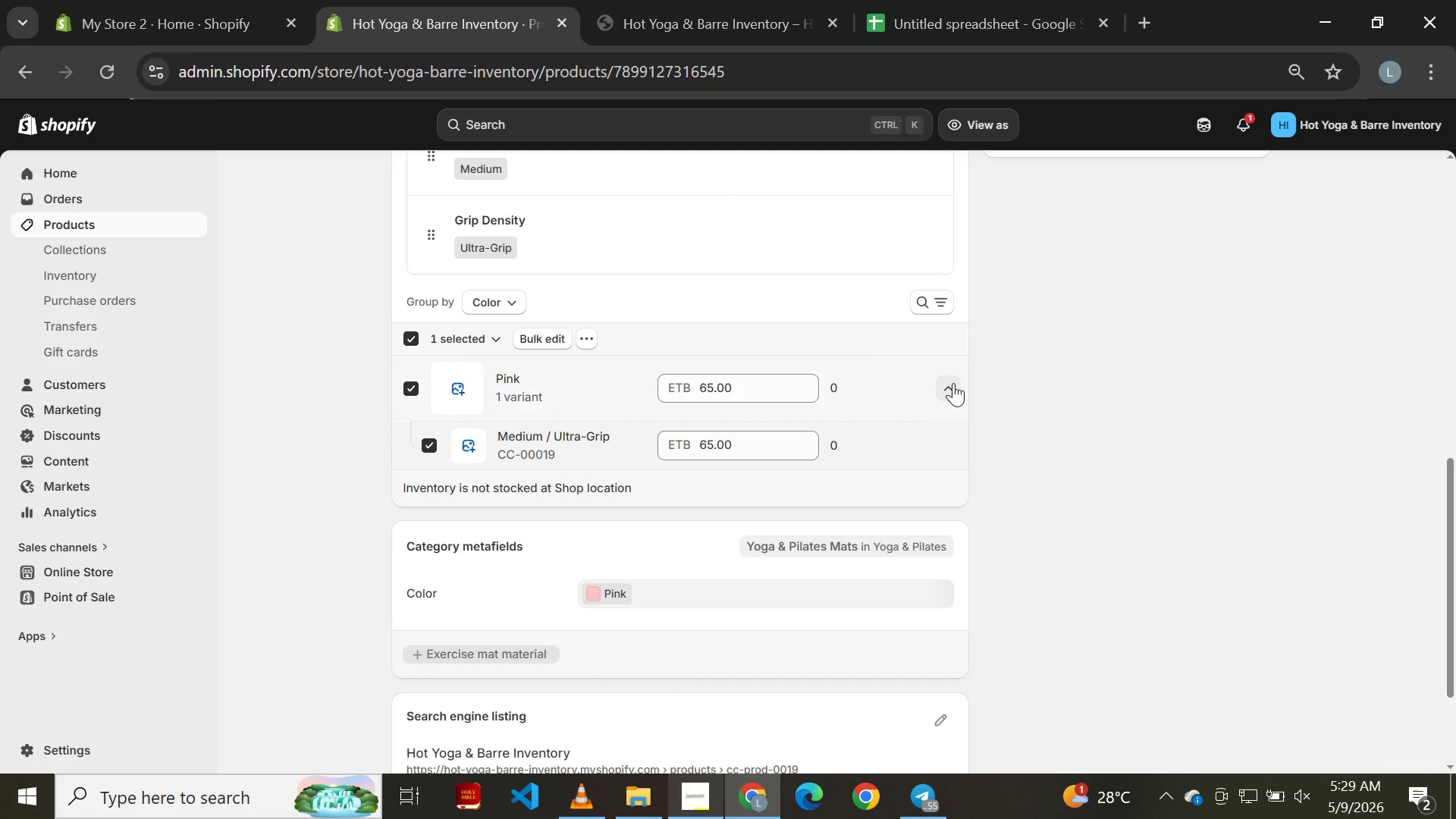 
left_click([946, 309])
 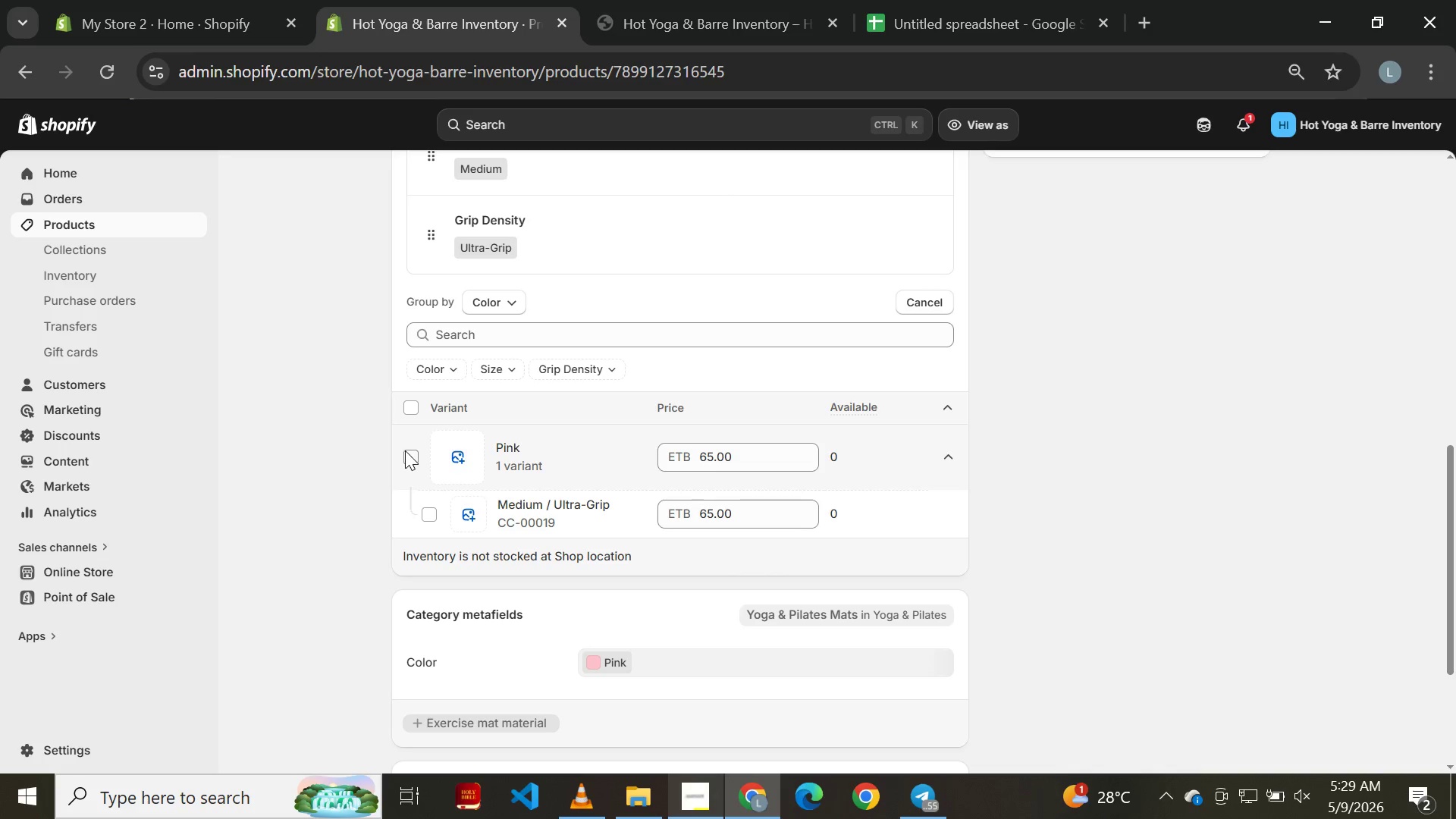 
wait(7.14)
 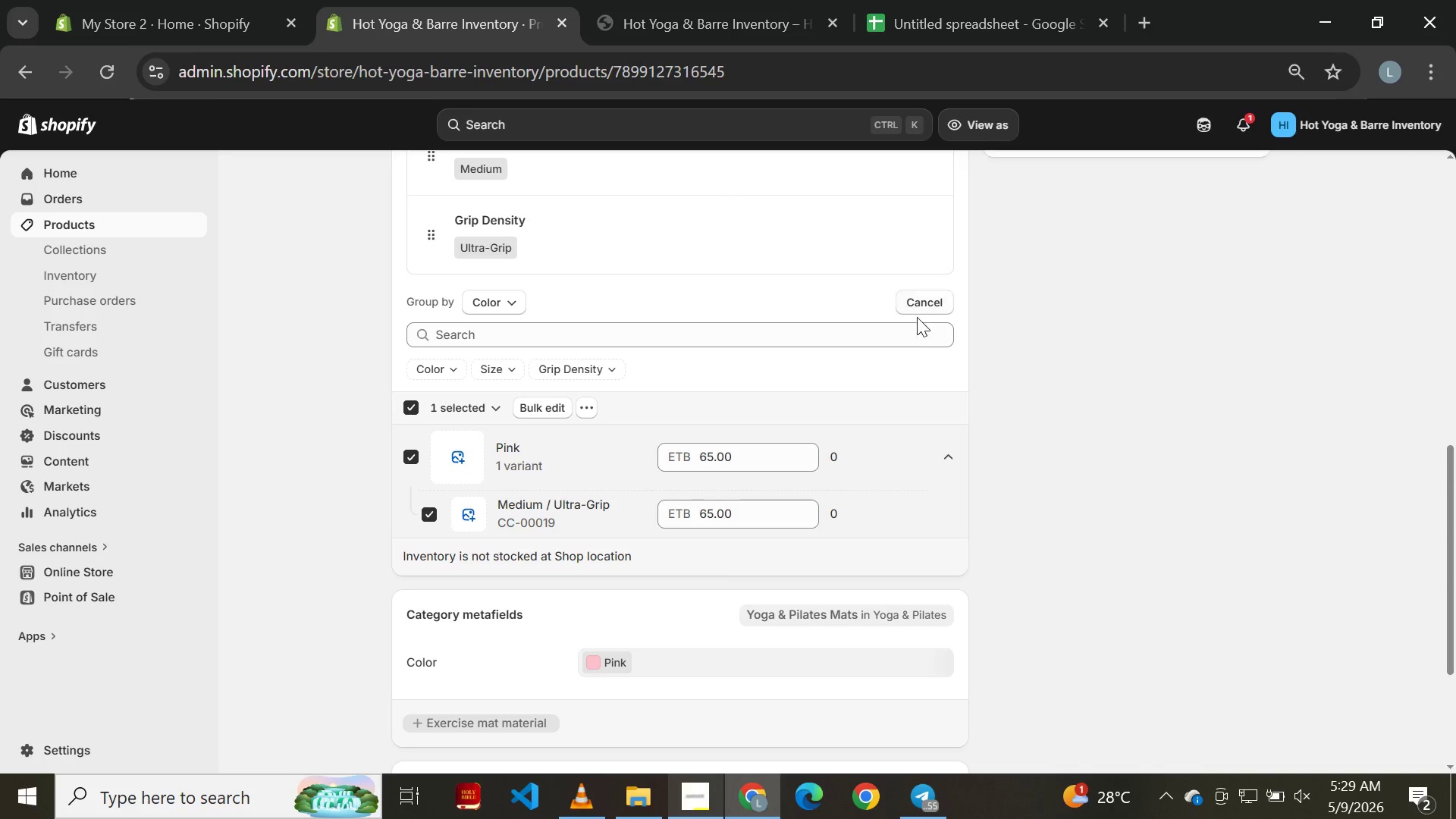 
scroll: coordinate [524, 579], scroll_direction: down, amount: 2.0
 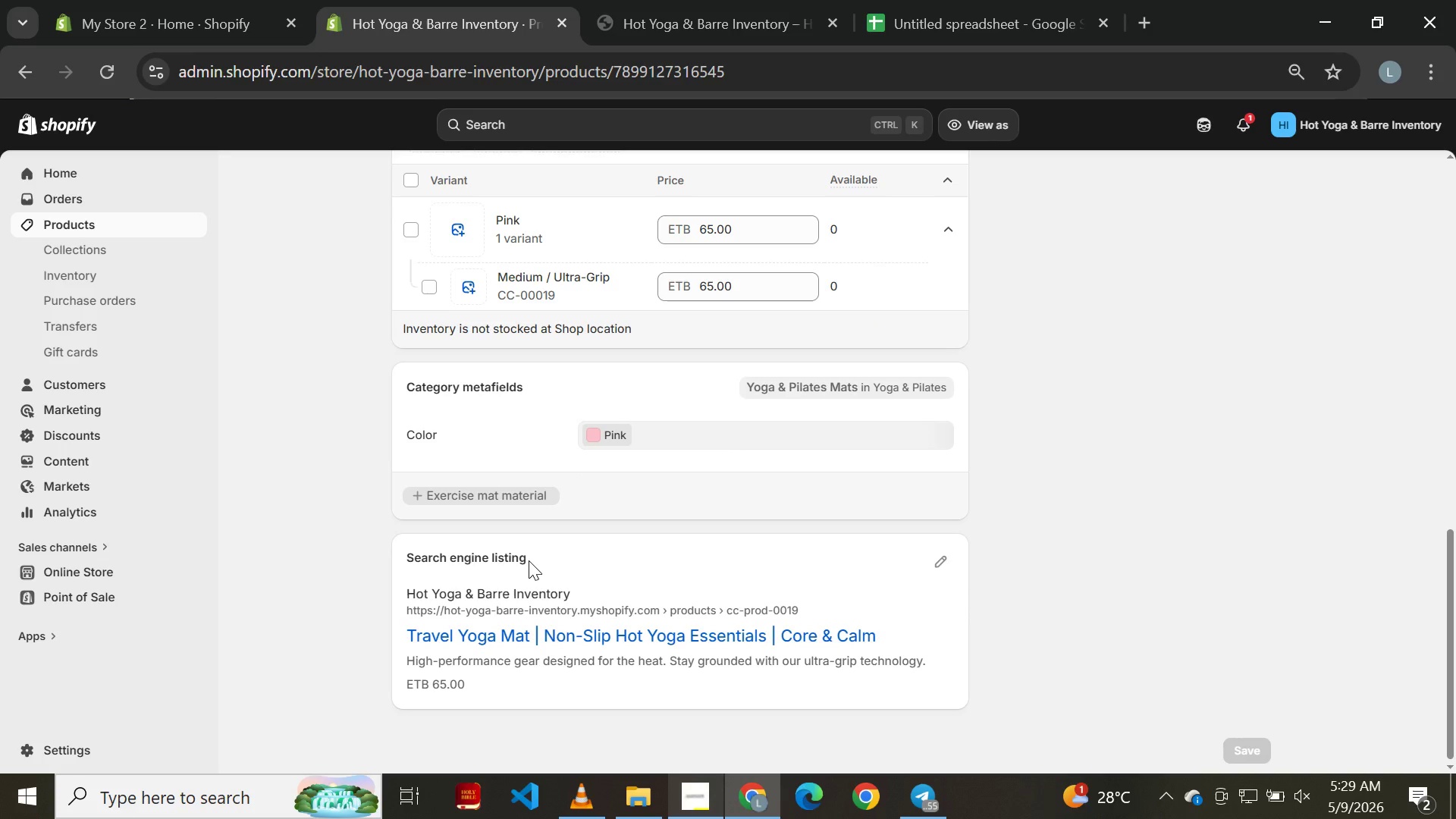 
wait(12.25)
 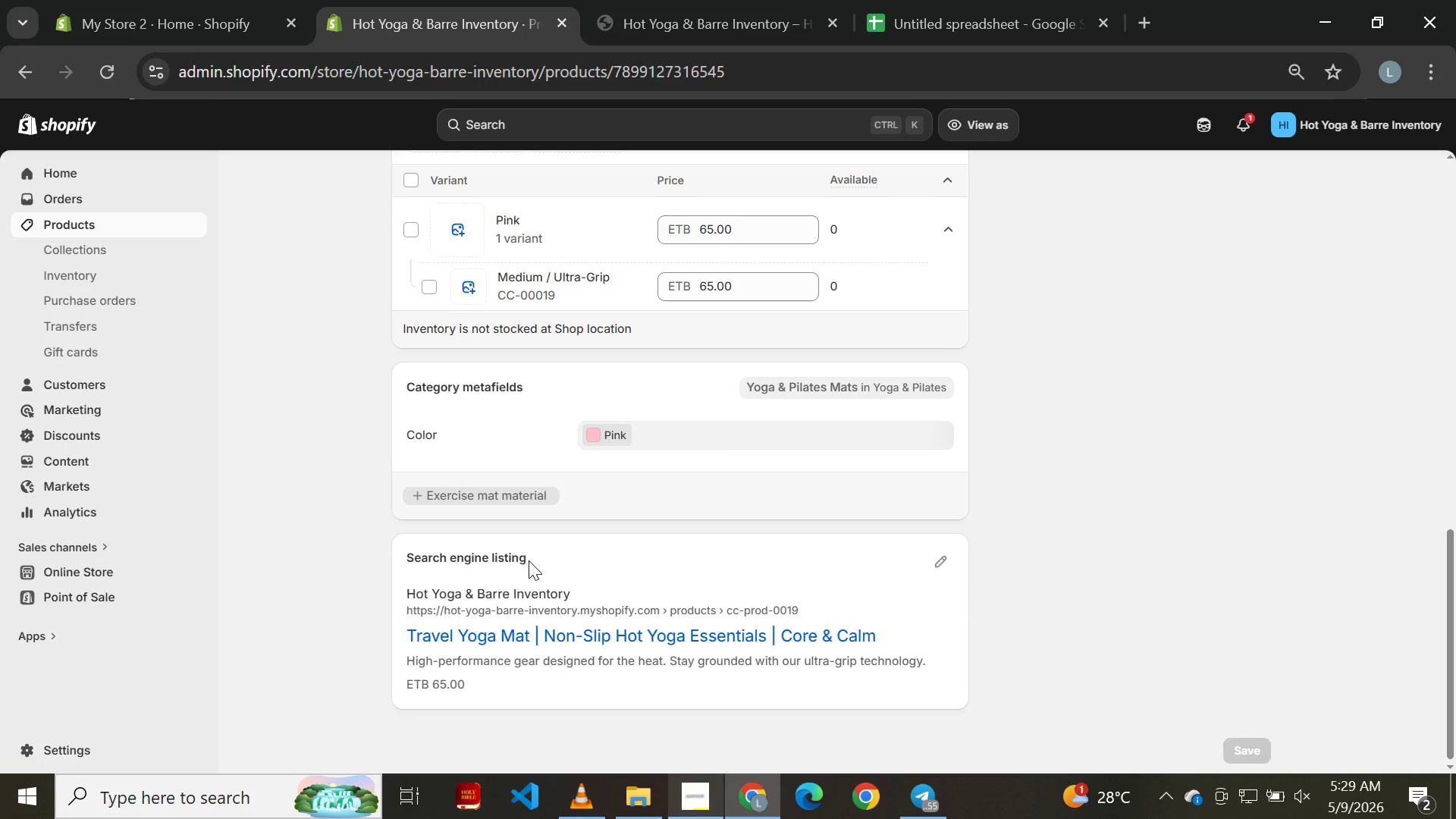 
scroll: coordinate [616, 402], scroll_direction: none, amount: 0.0
 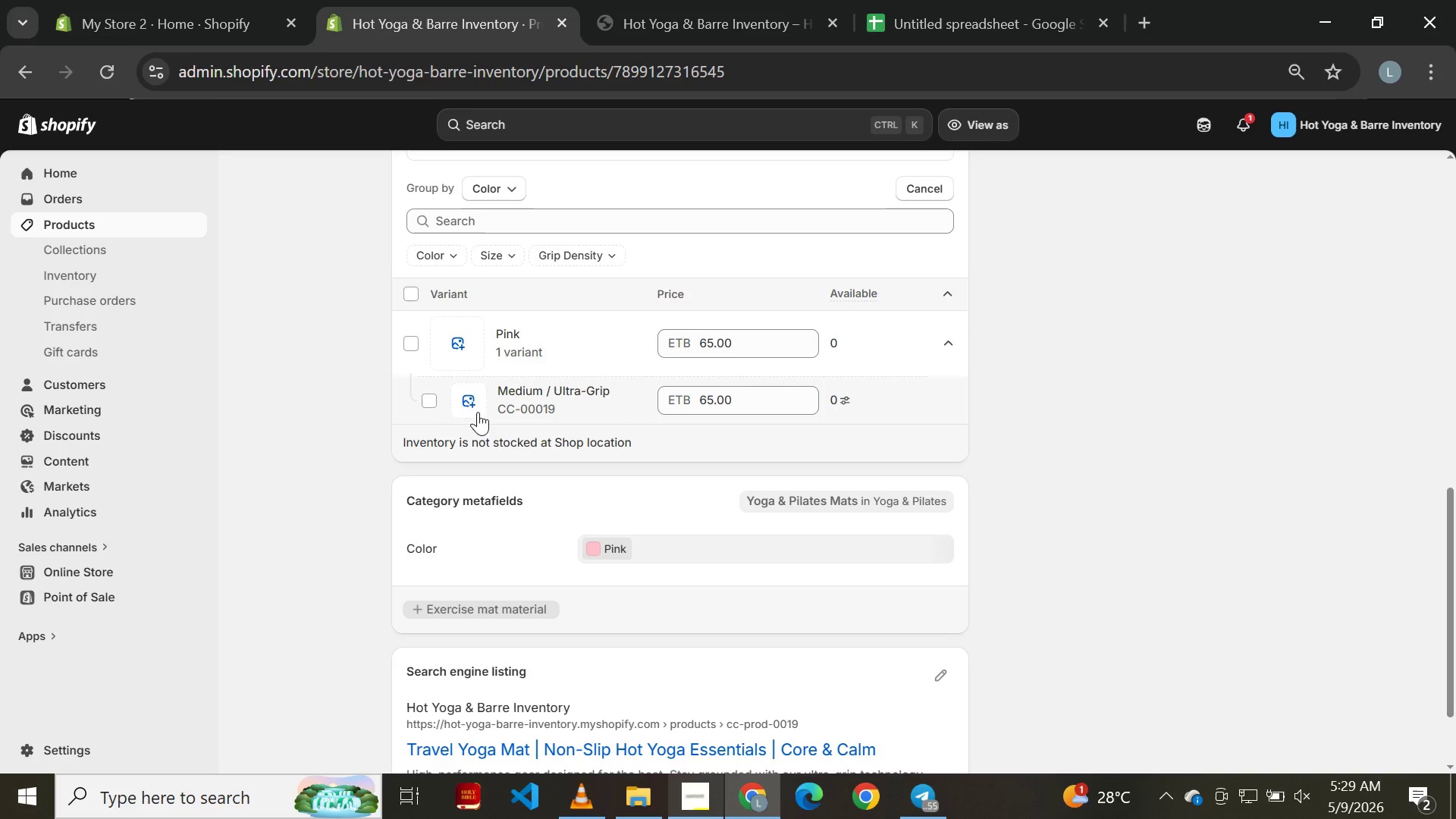 
left_click([418, 338])
 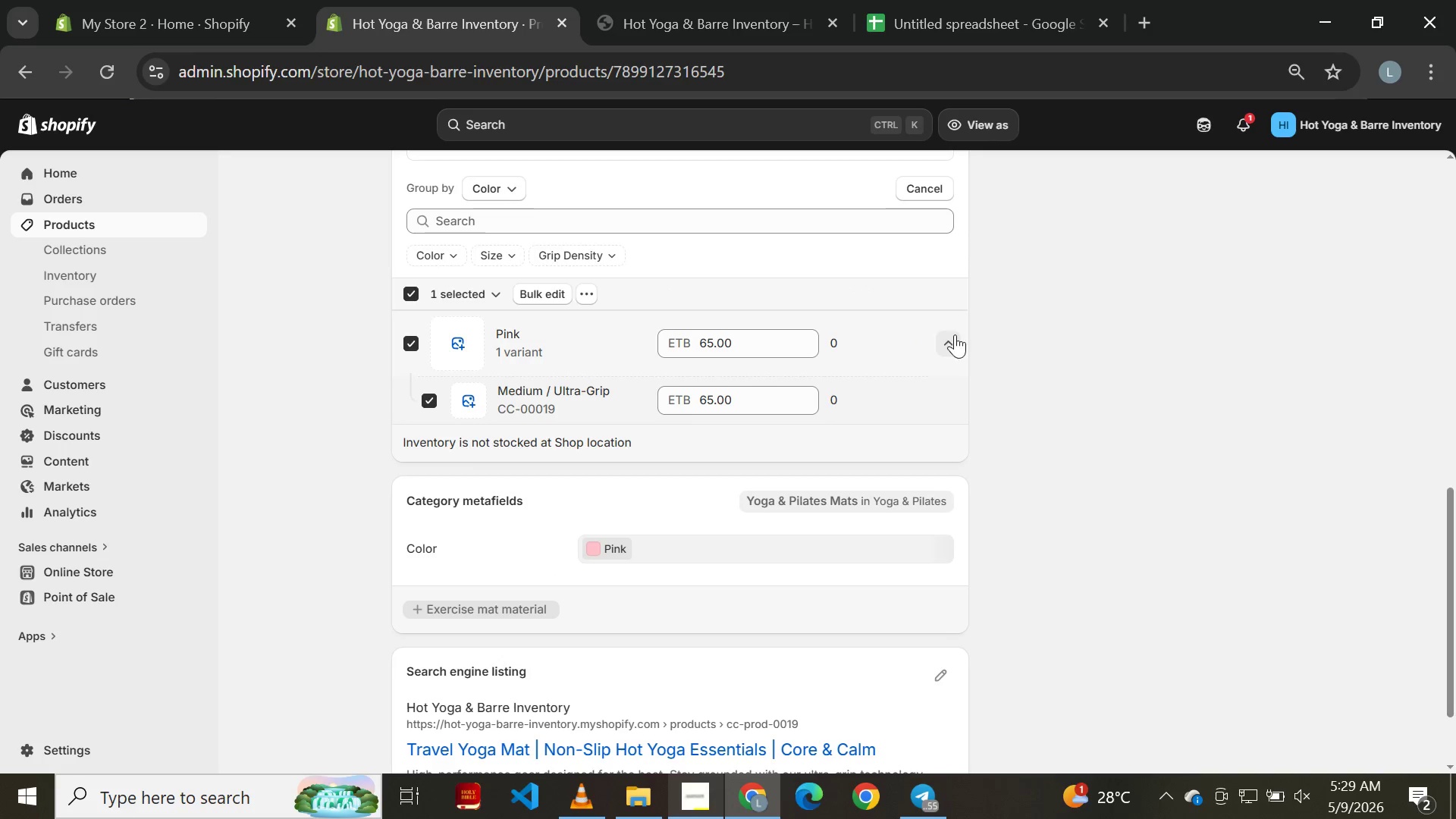 
left_click([956, 334])
 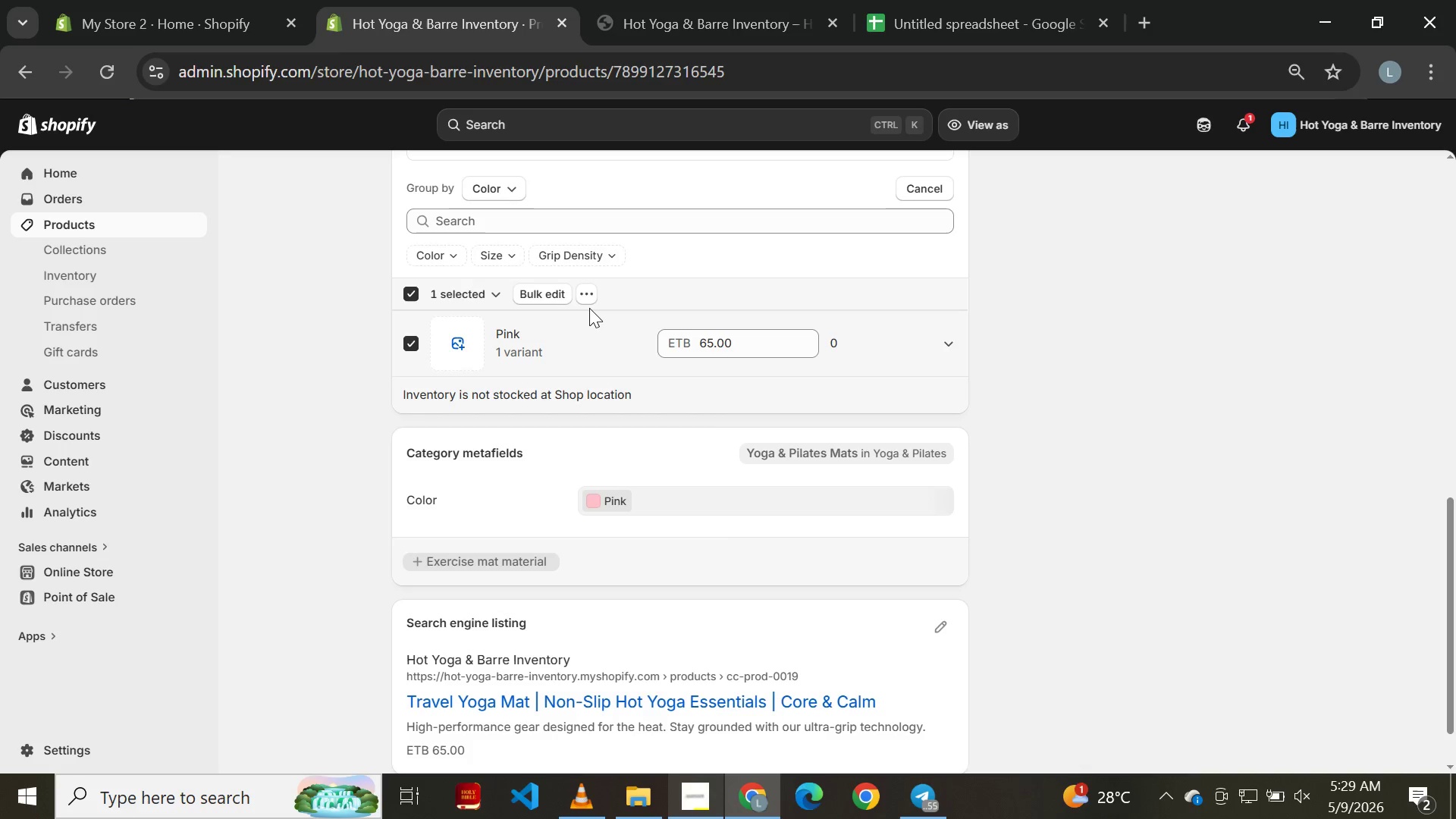 
left_click([587, 300])
 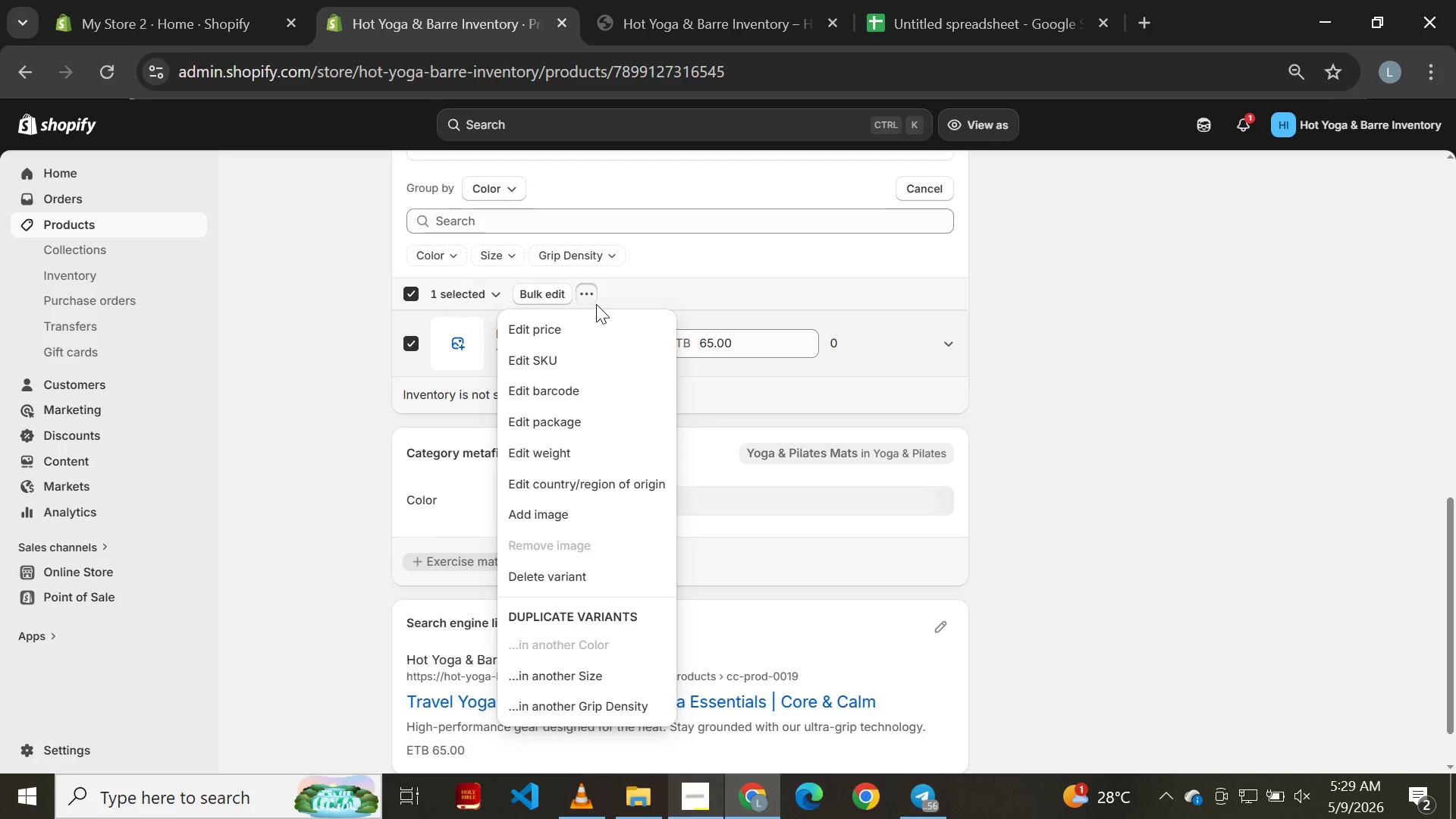 
left_click([1040, 364])
 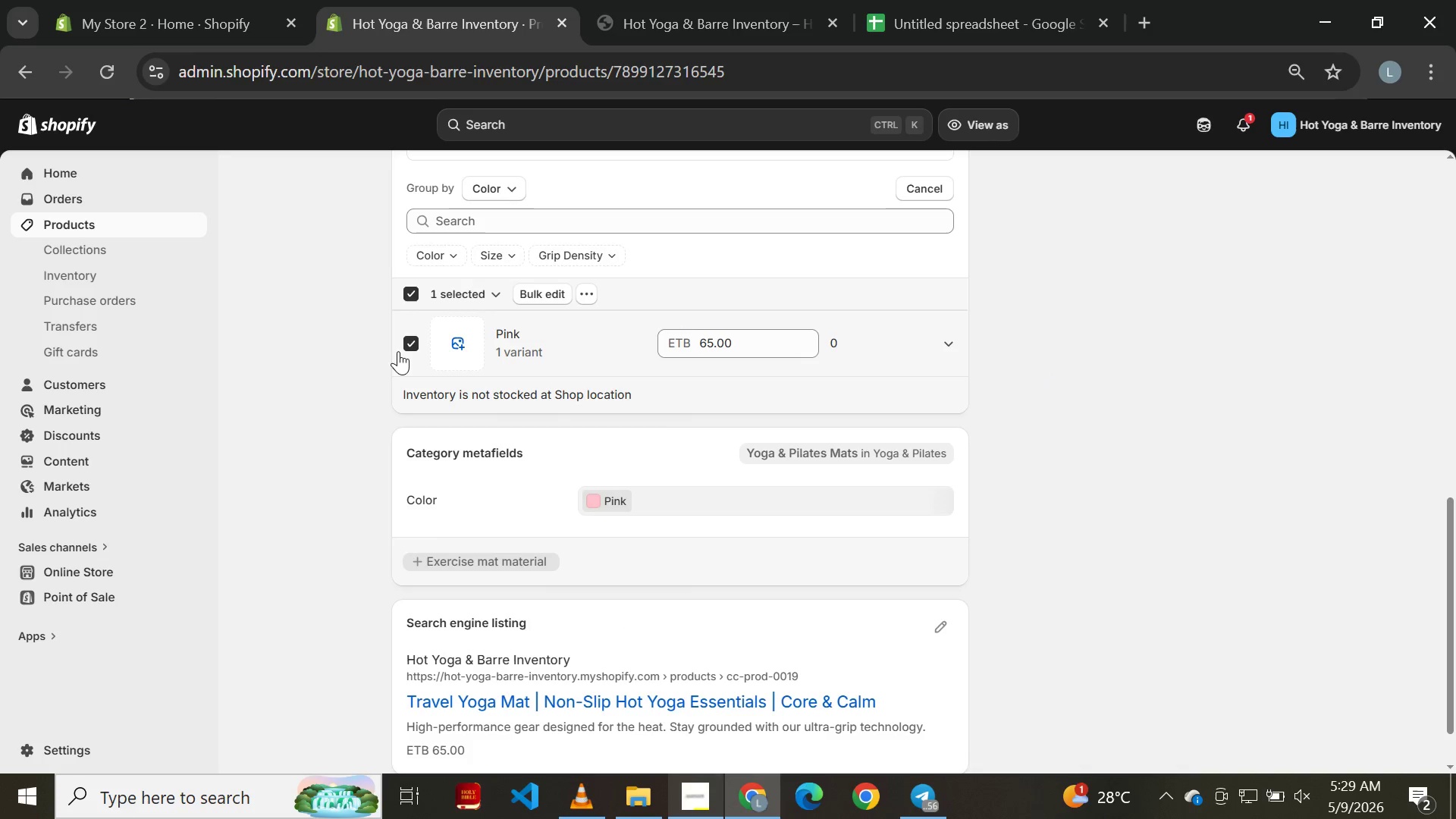 
left_click([400, 352])
 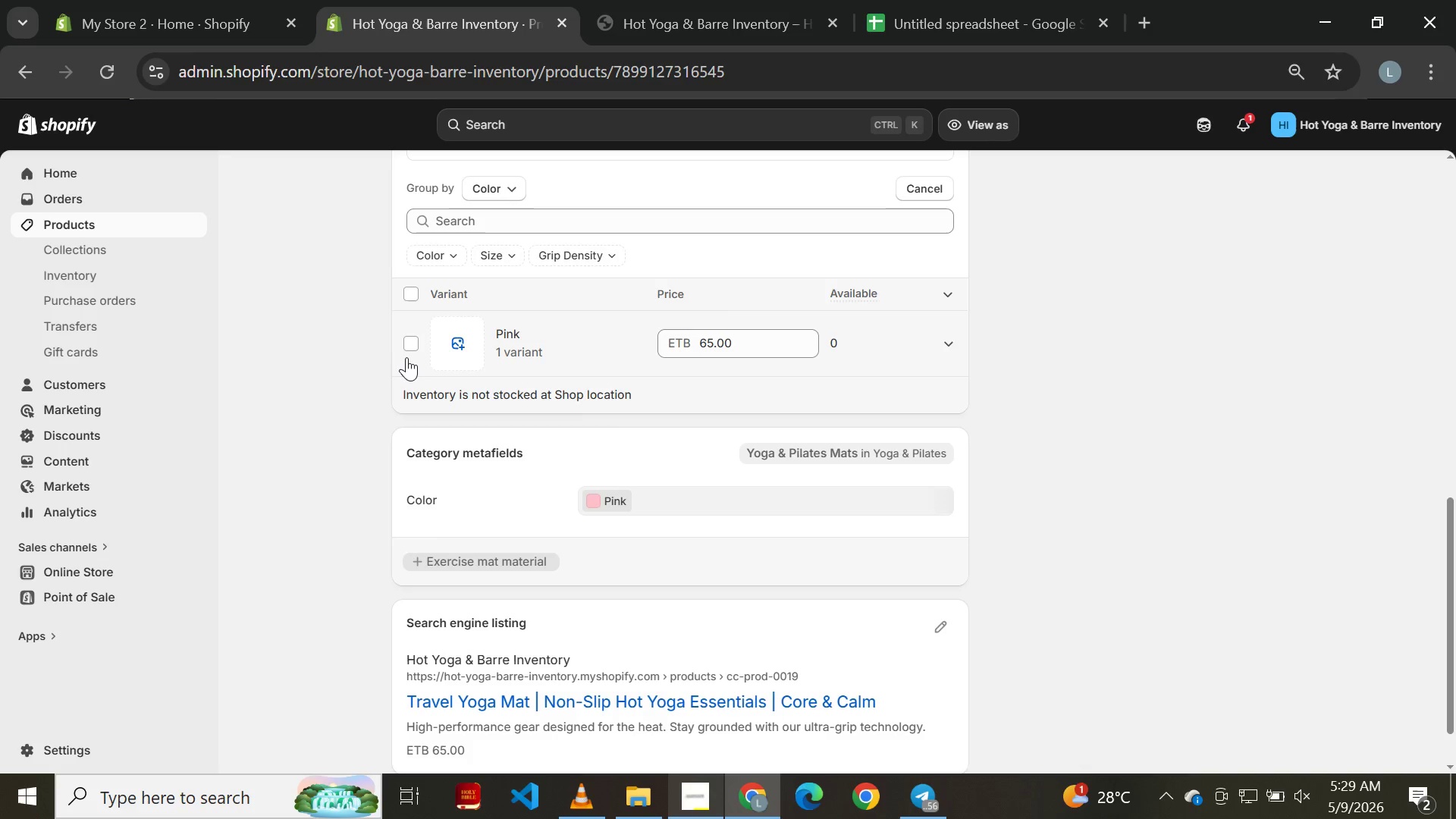 
wait(5.19)
 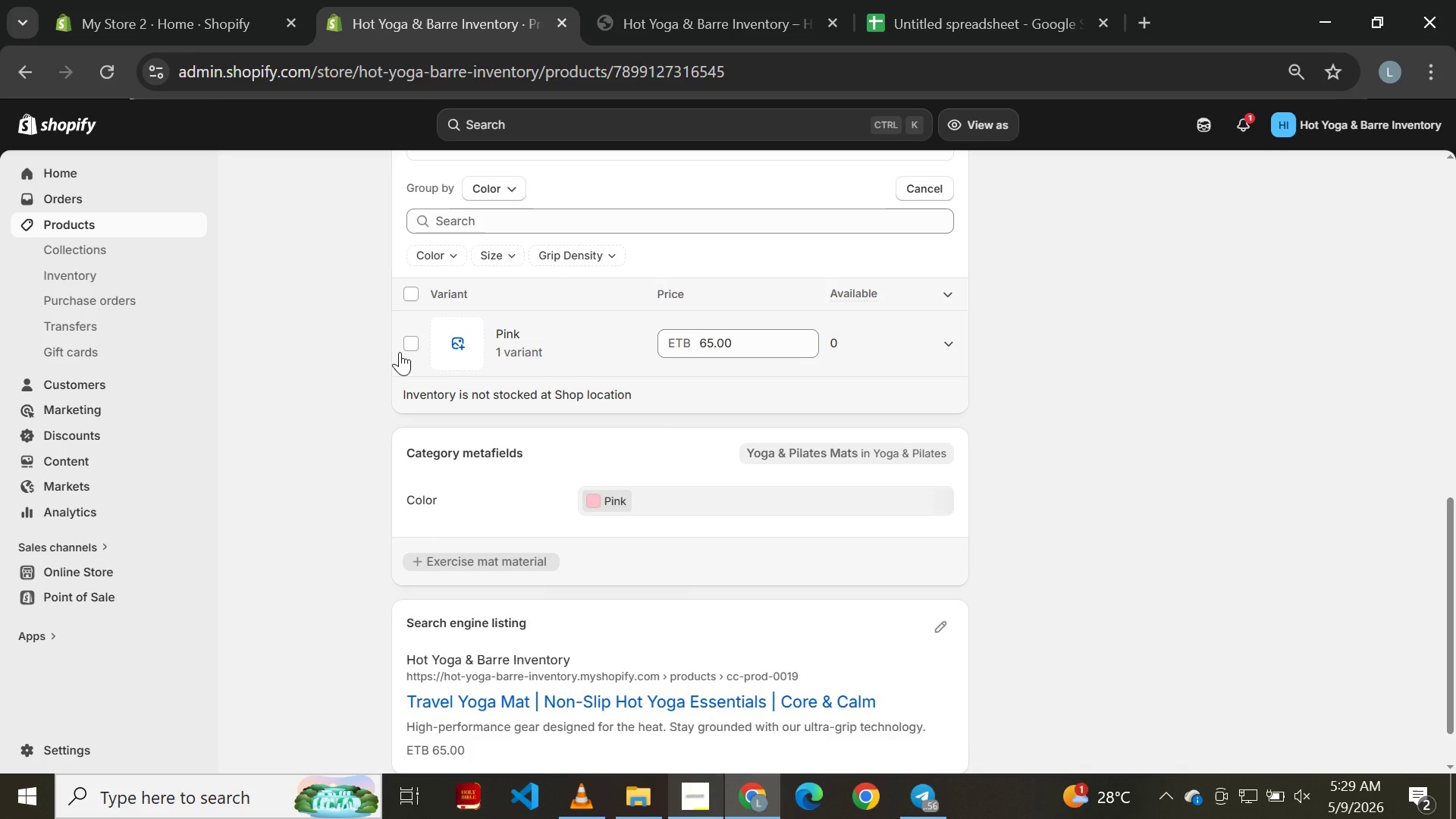 
scroll: coordinate [510, 388], scroll_direction: down, amount: 4.0
 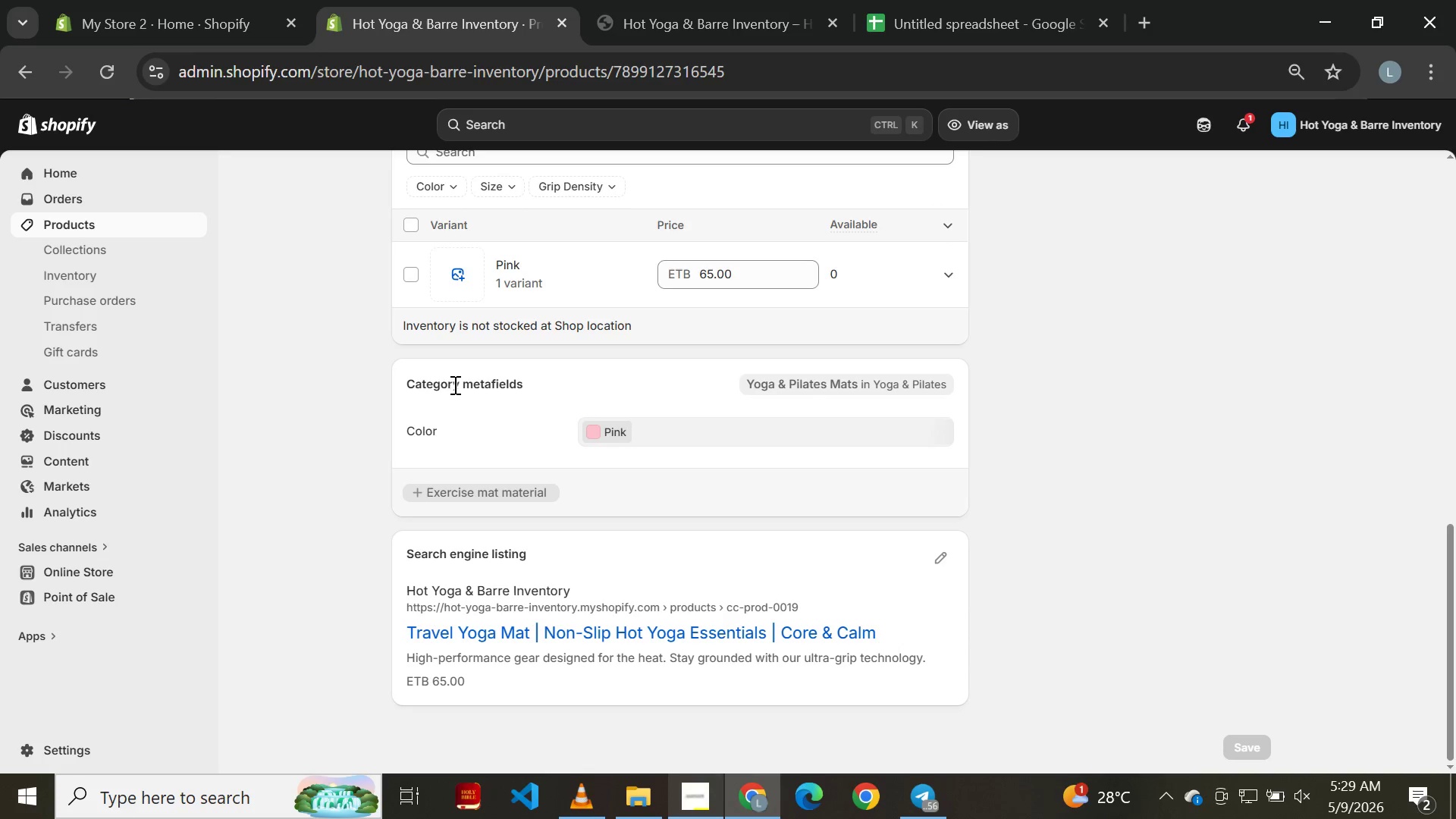 
scroll: coordinate [457, 384], scroll_direction: none, amount: 0.0
 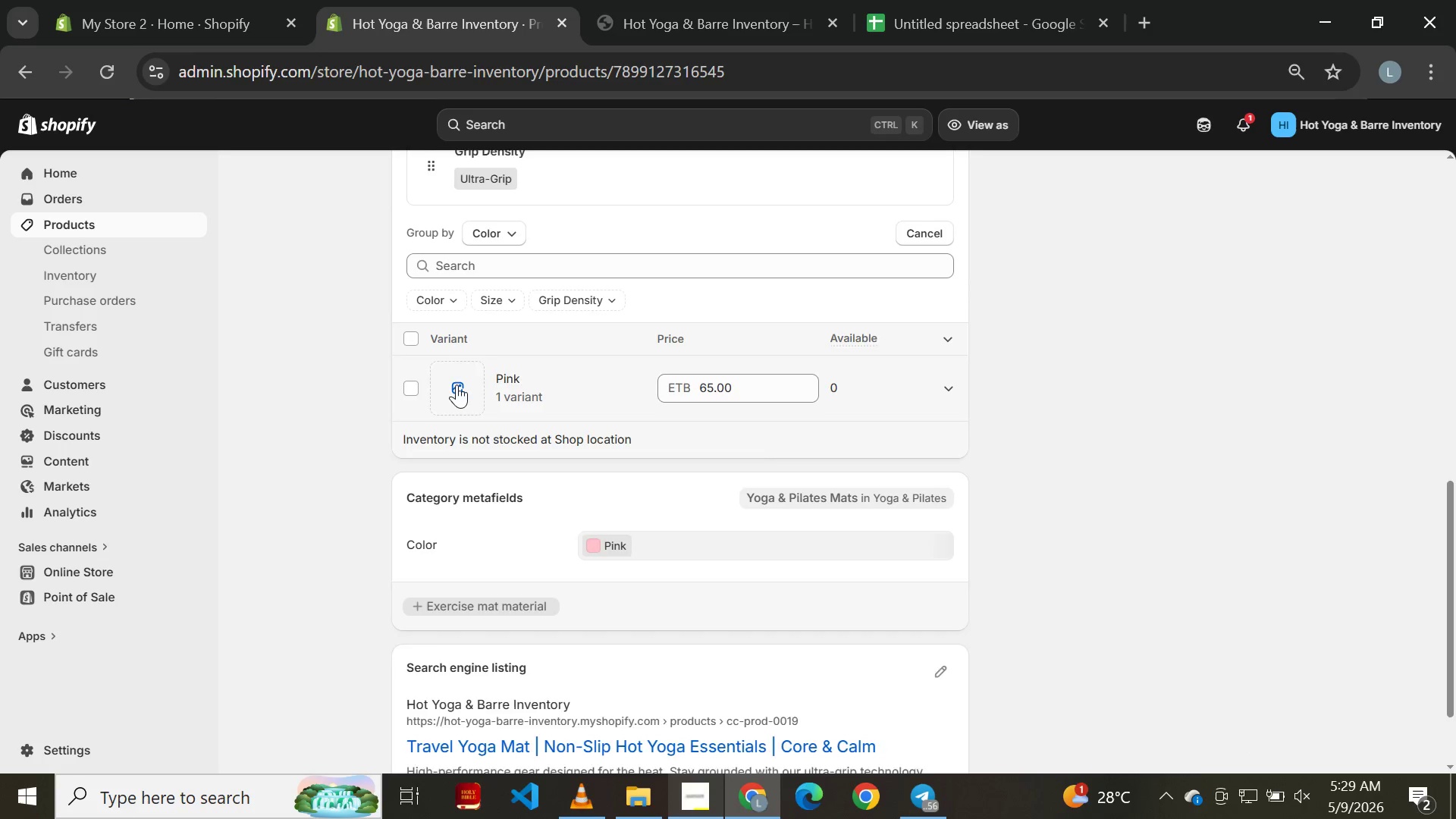 
scroll: coordinate [1067, 400], scroll_direction: up, amount: 9.0
 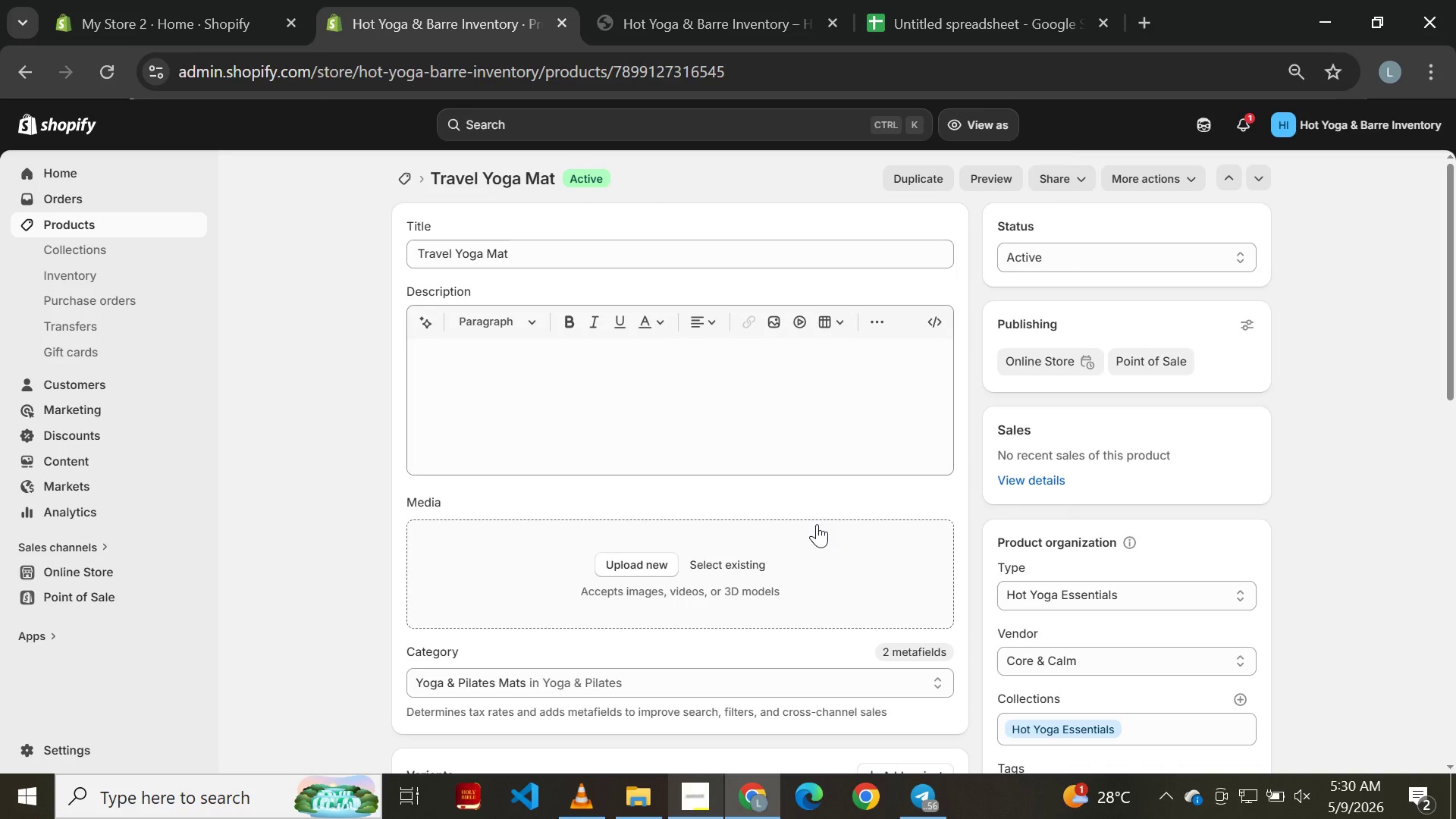 
left_click([872, 322])
 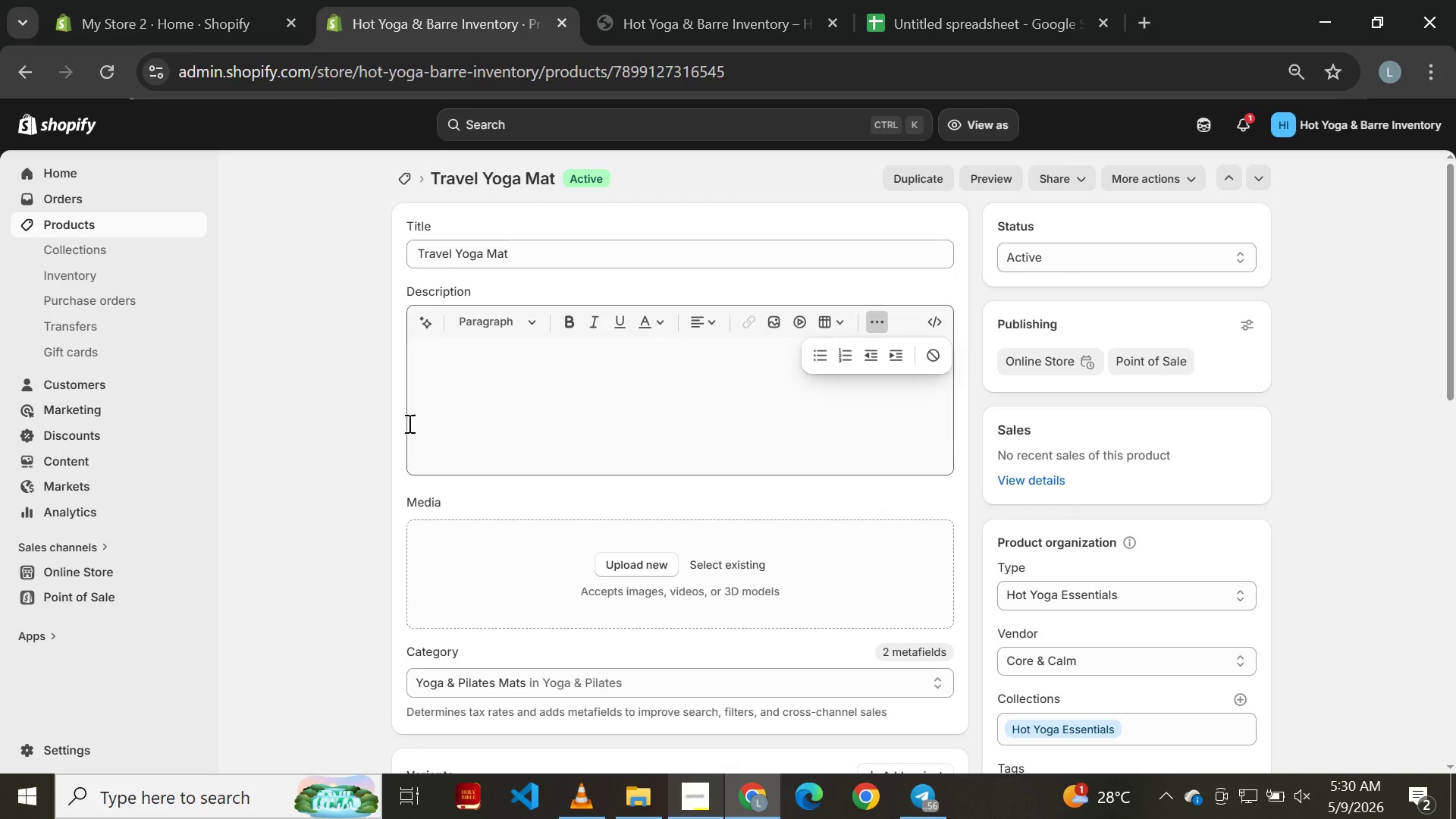 
left_click([281, 387])
 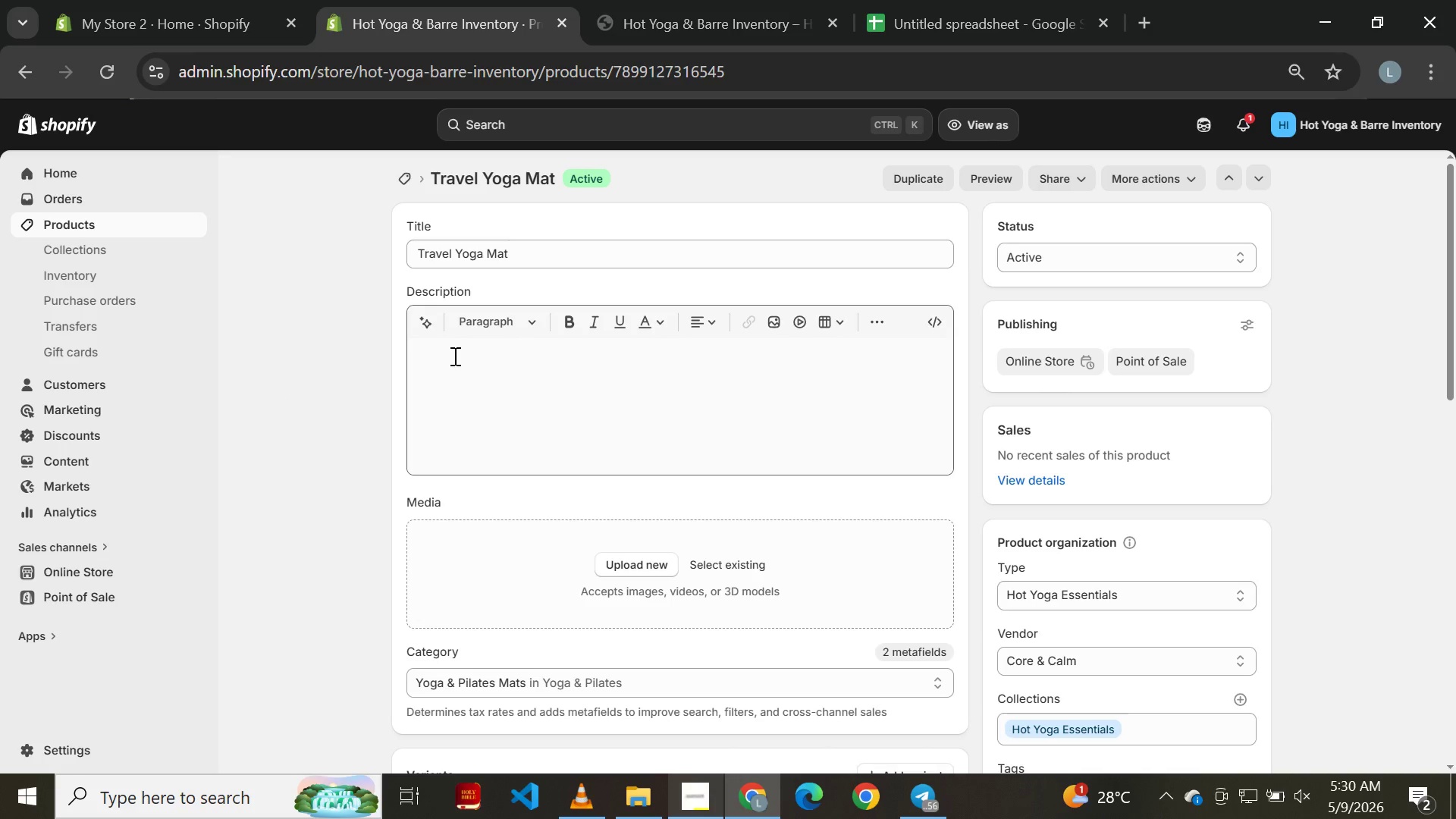 
scroll: coordinate [547, 353], scroll_direction: down, amount: 8.0
 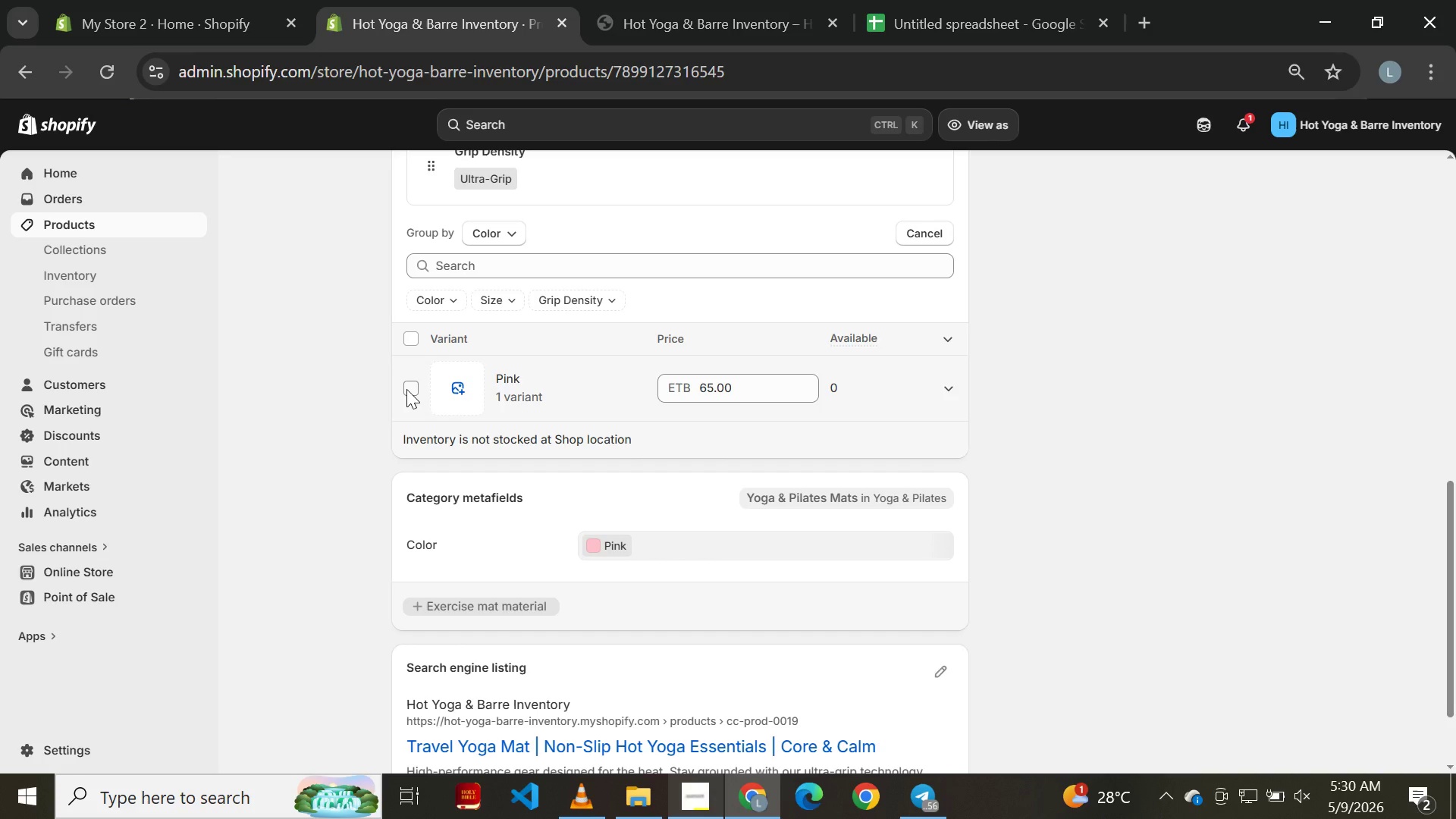 
left_click([406, 389])
 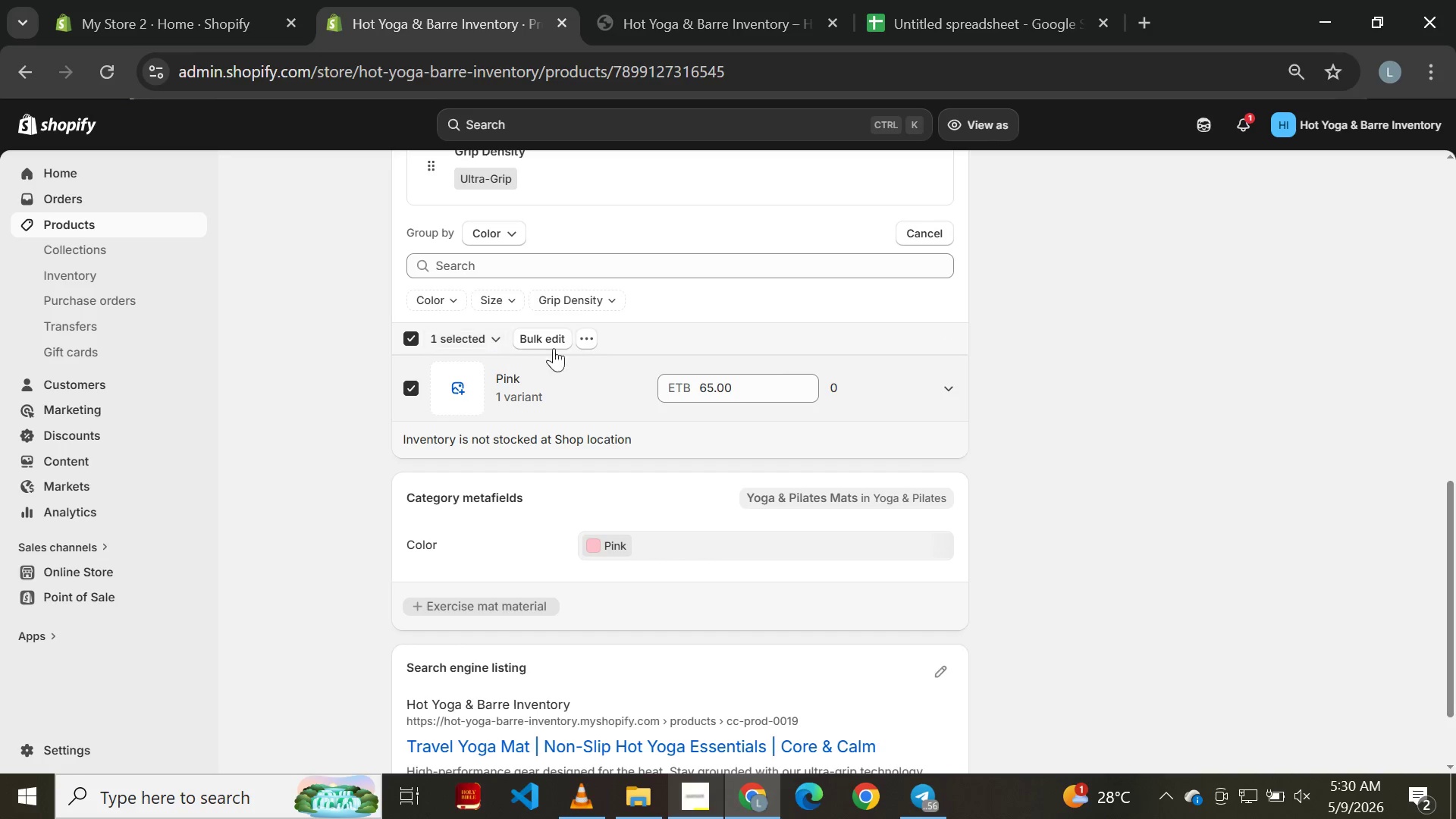 
left_click([592, 345])
 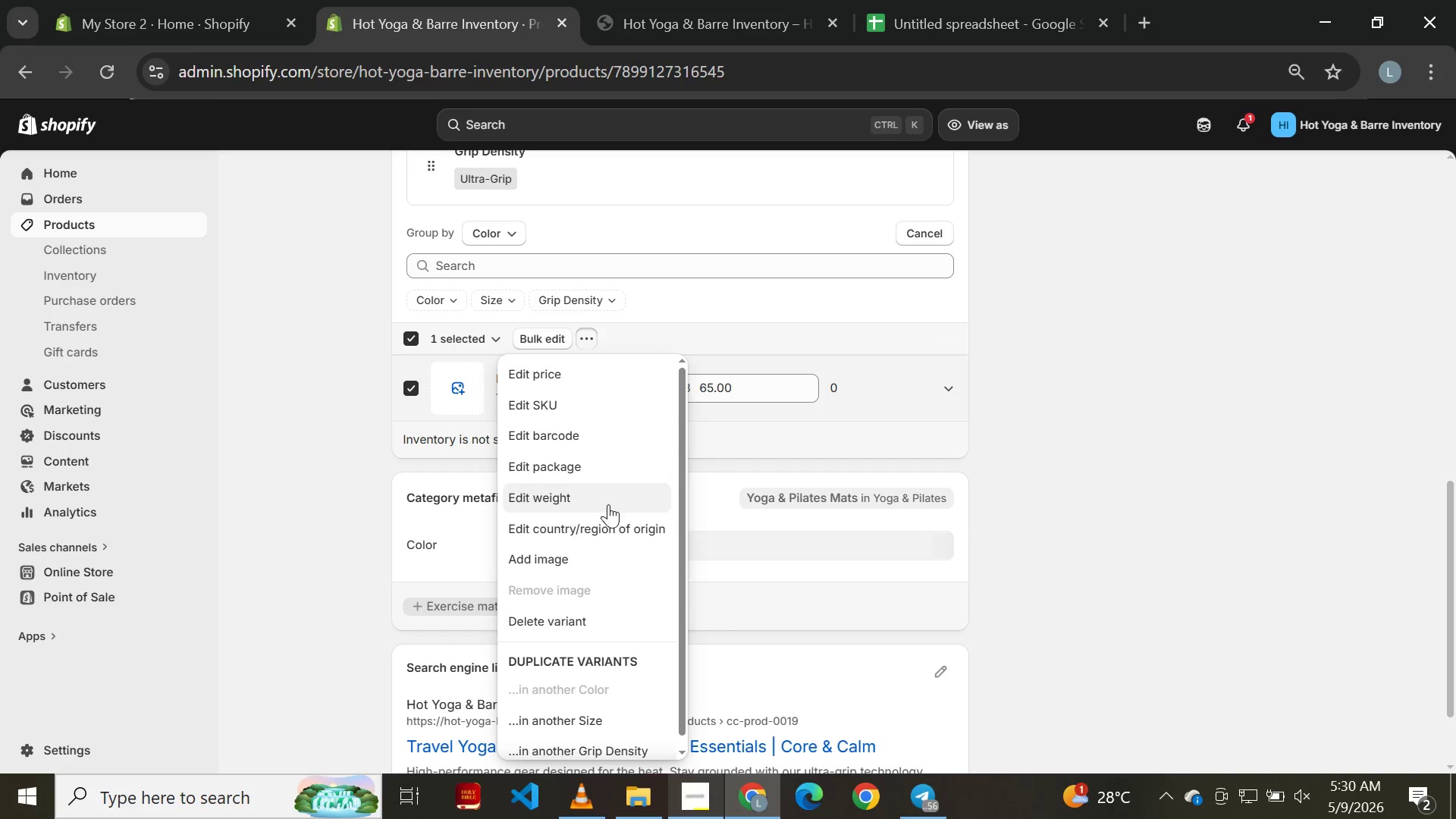 
wait(7.52)
 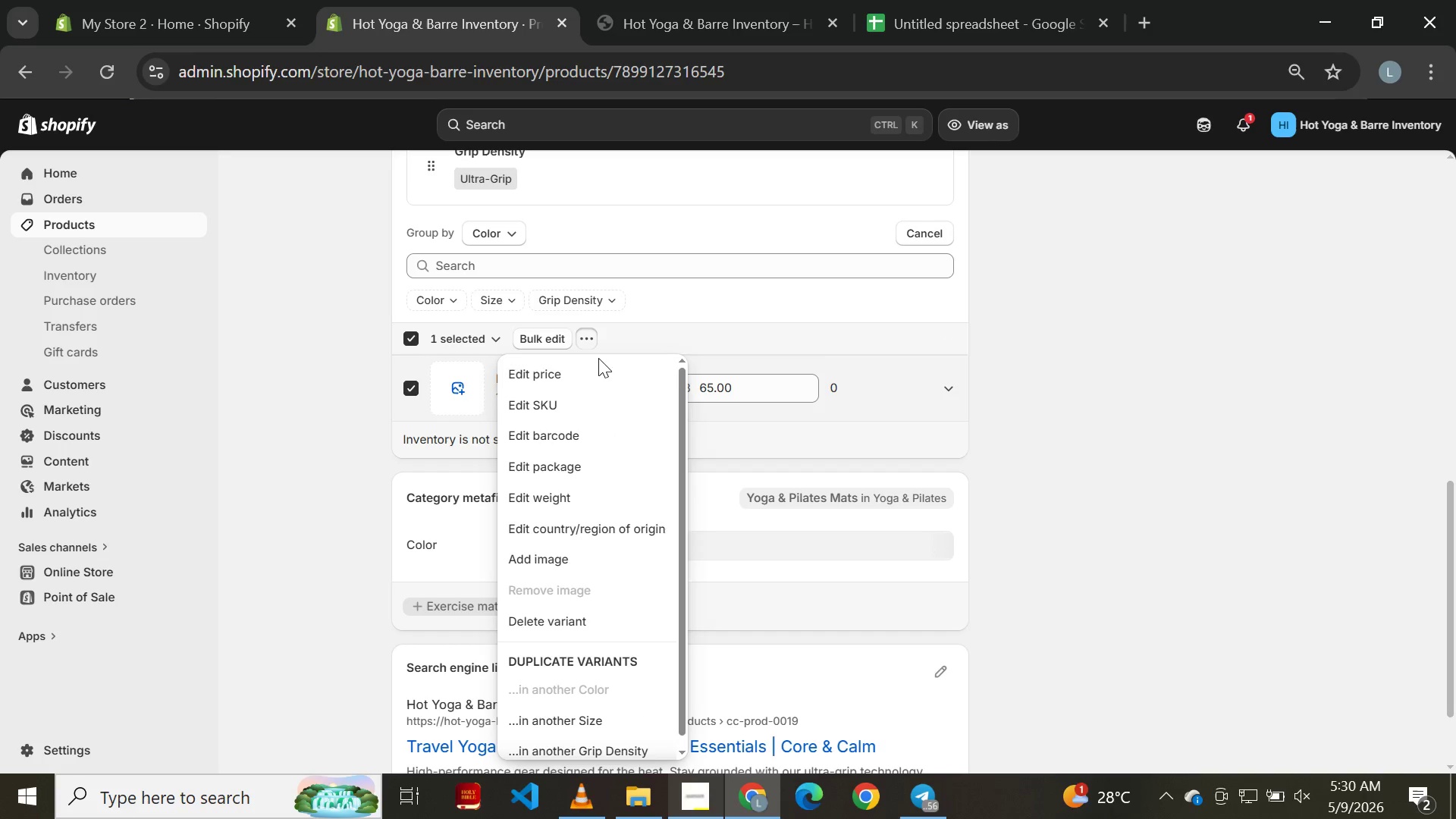 
scroll: coordinate [633, 650], scroll_direction: down, amount: 12.0
 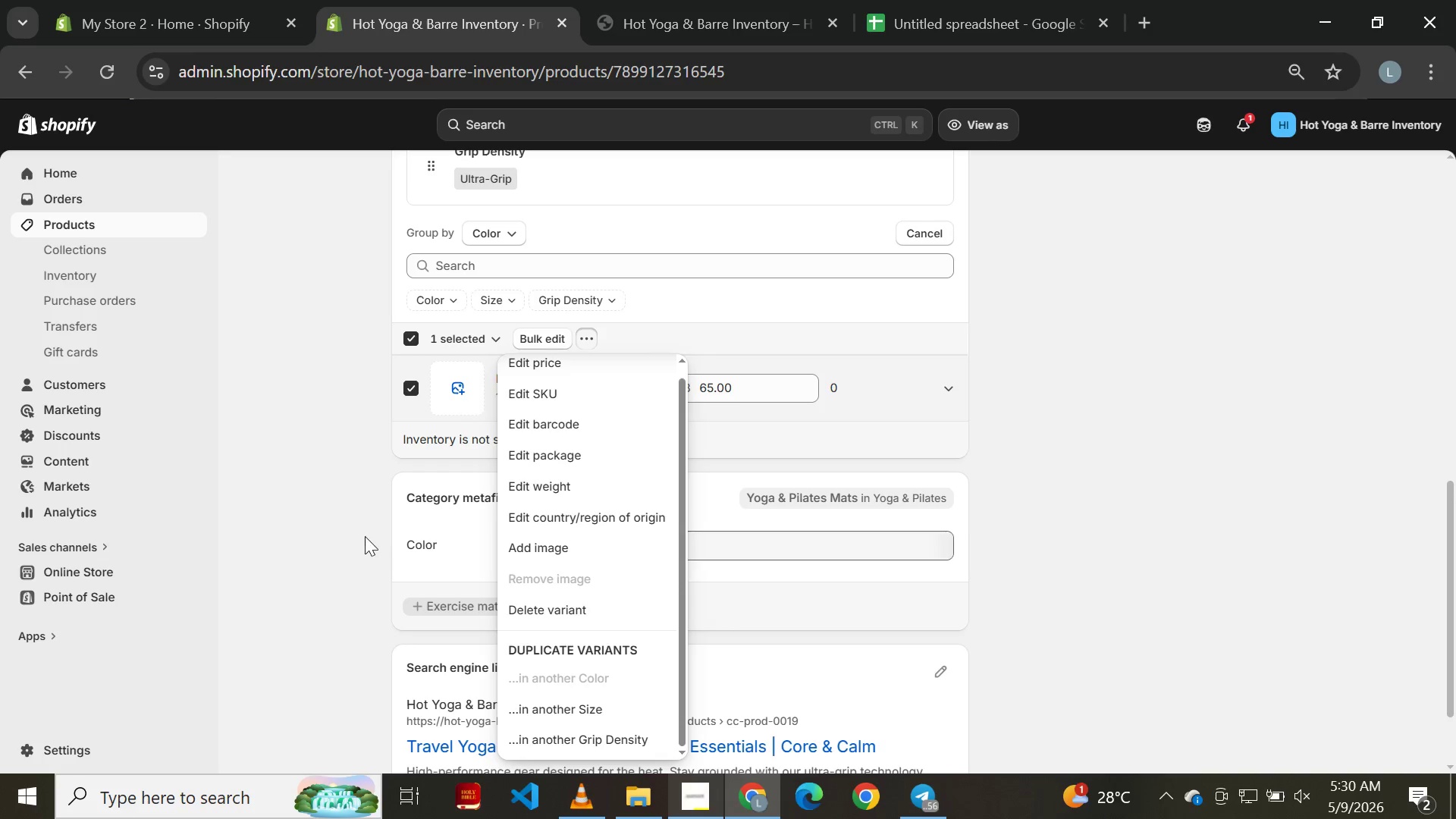 
left_click([364, 536])
 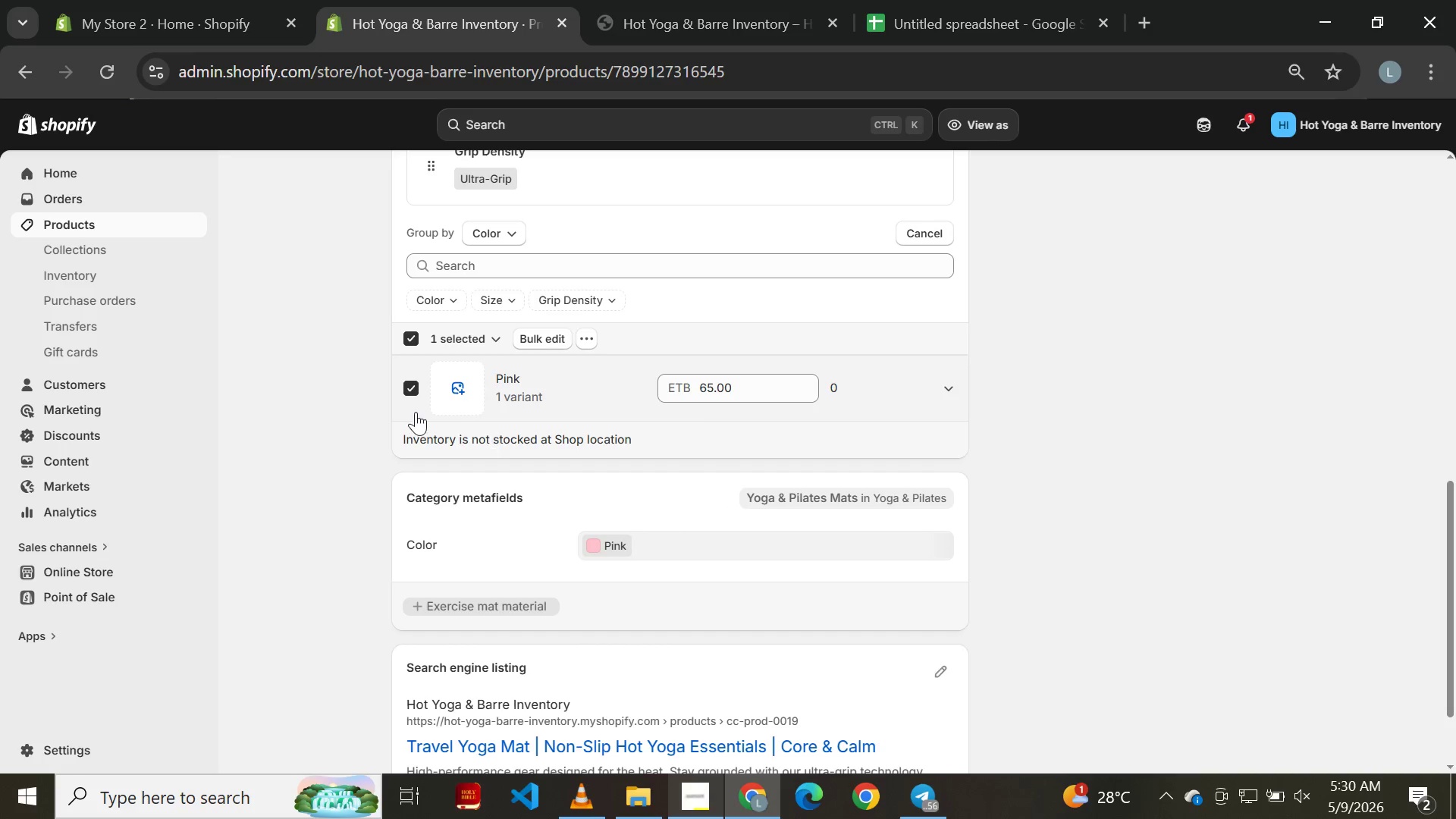 
left_click([413, 400])
 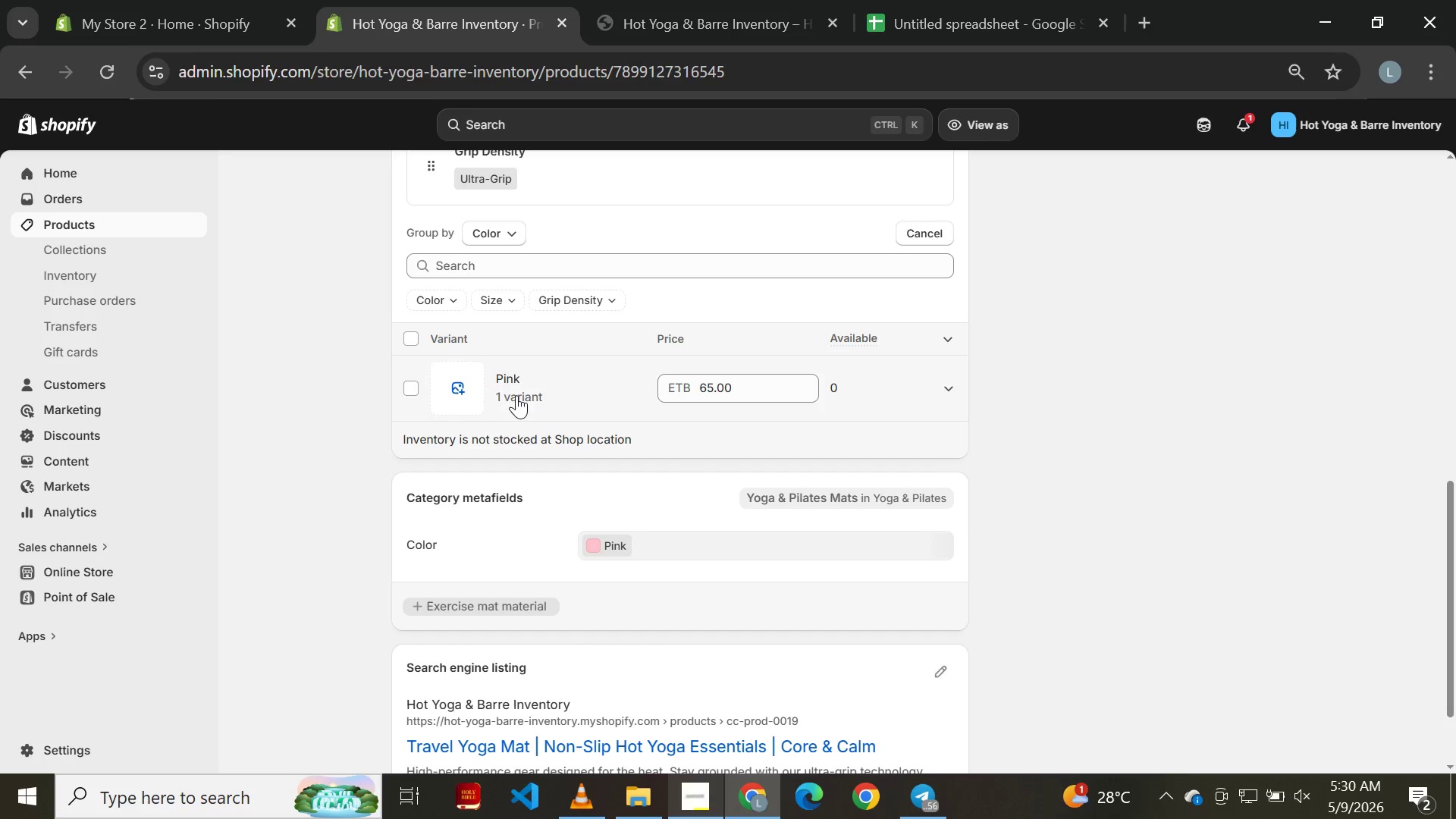 
double_click([510, 384])
 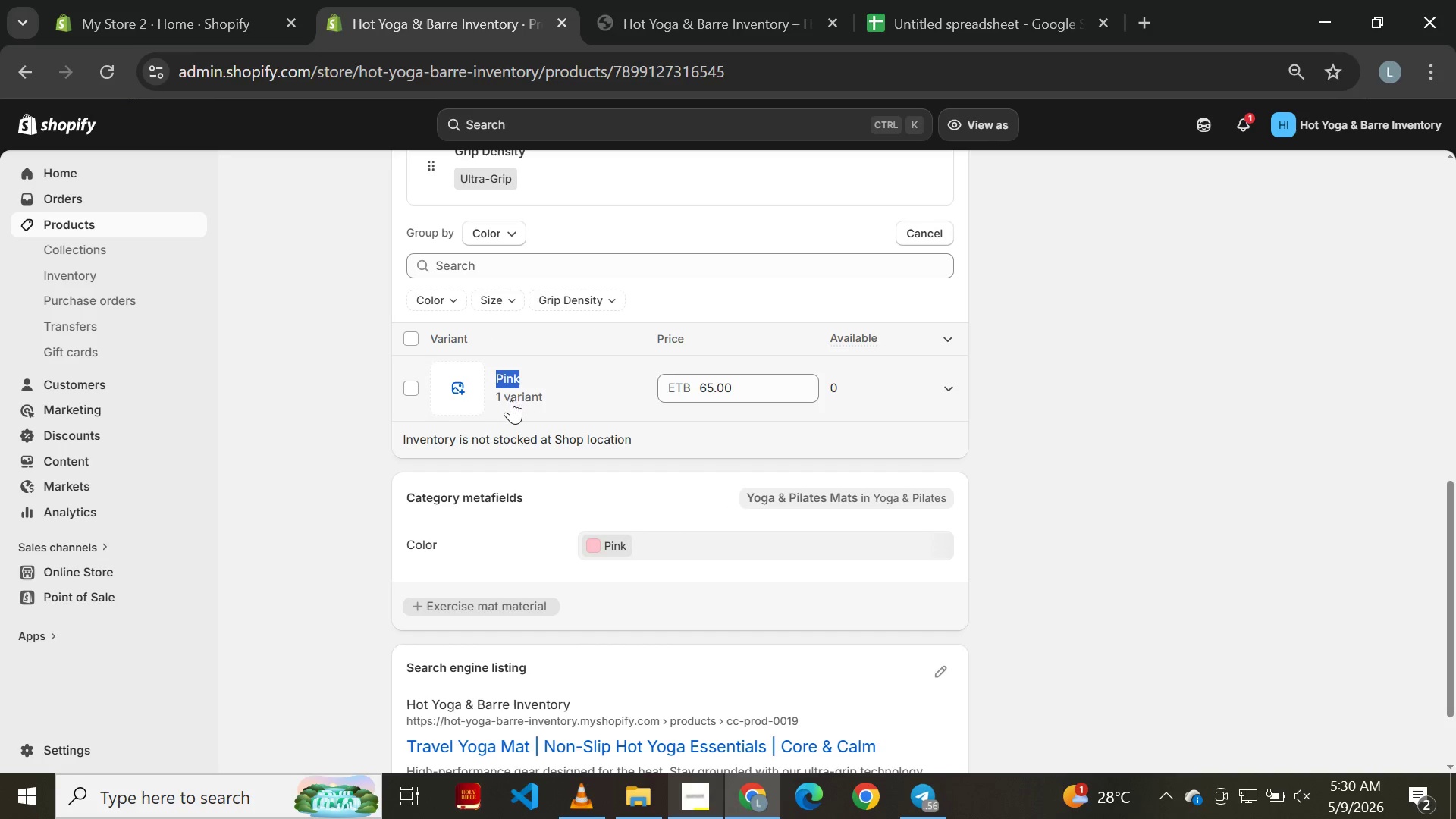 
left_click([511, 400])
 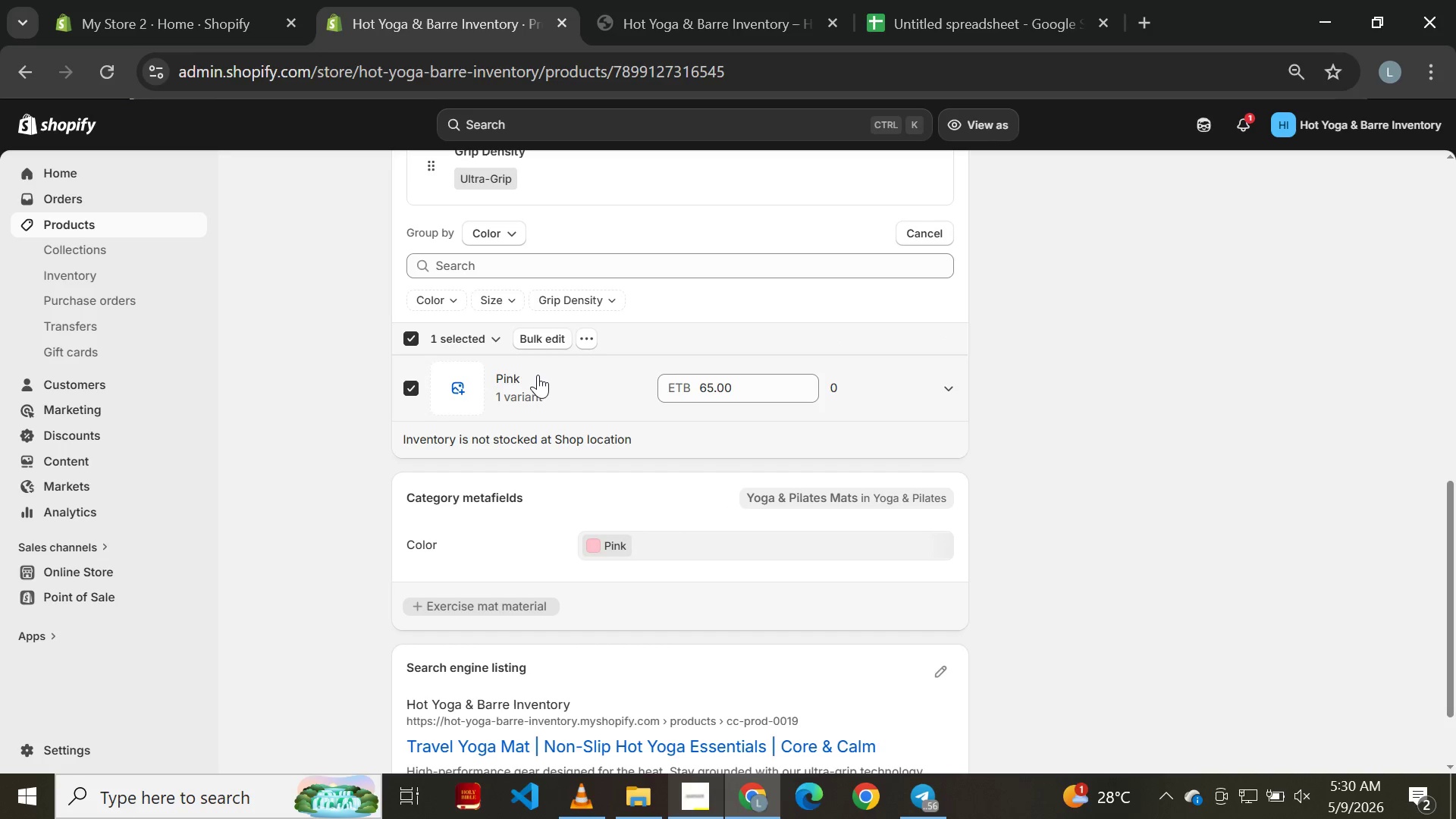 
left_click([548, 376])
 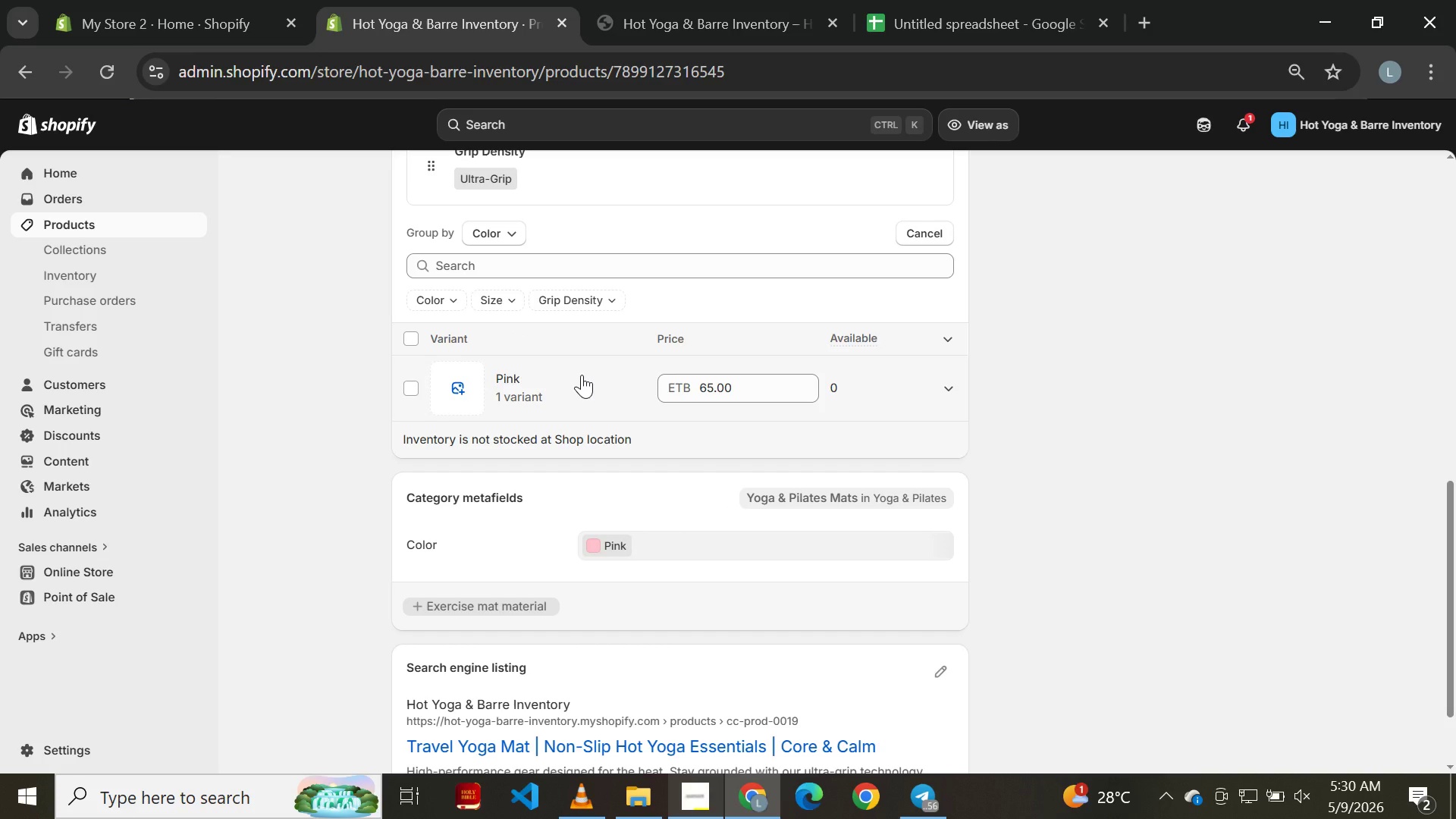 
wait(18.33)
 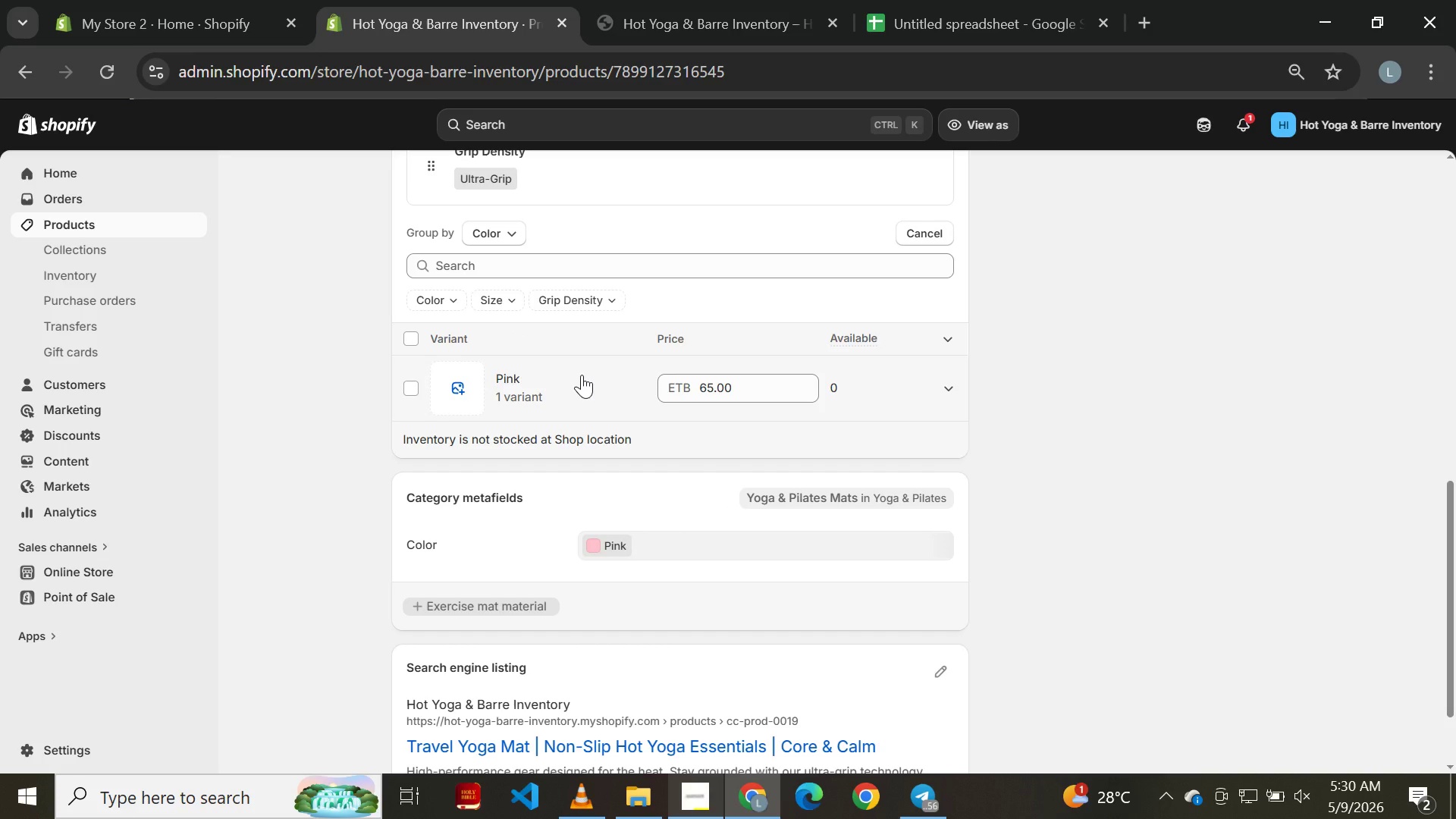 
mouse_move([532, 359])
 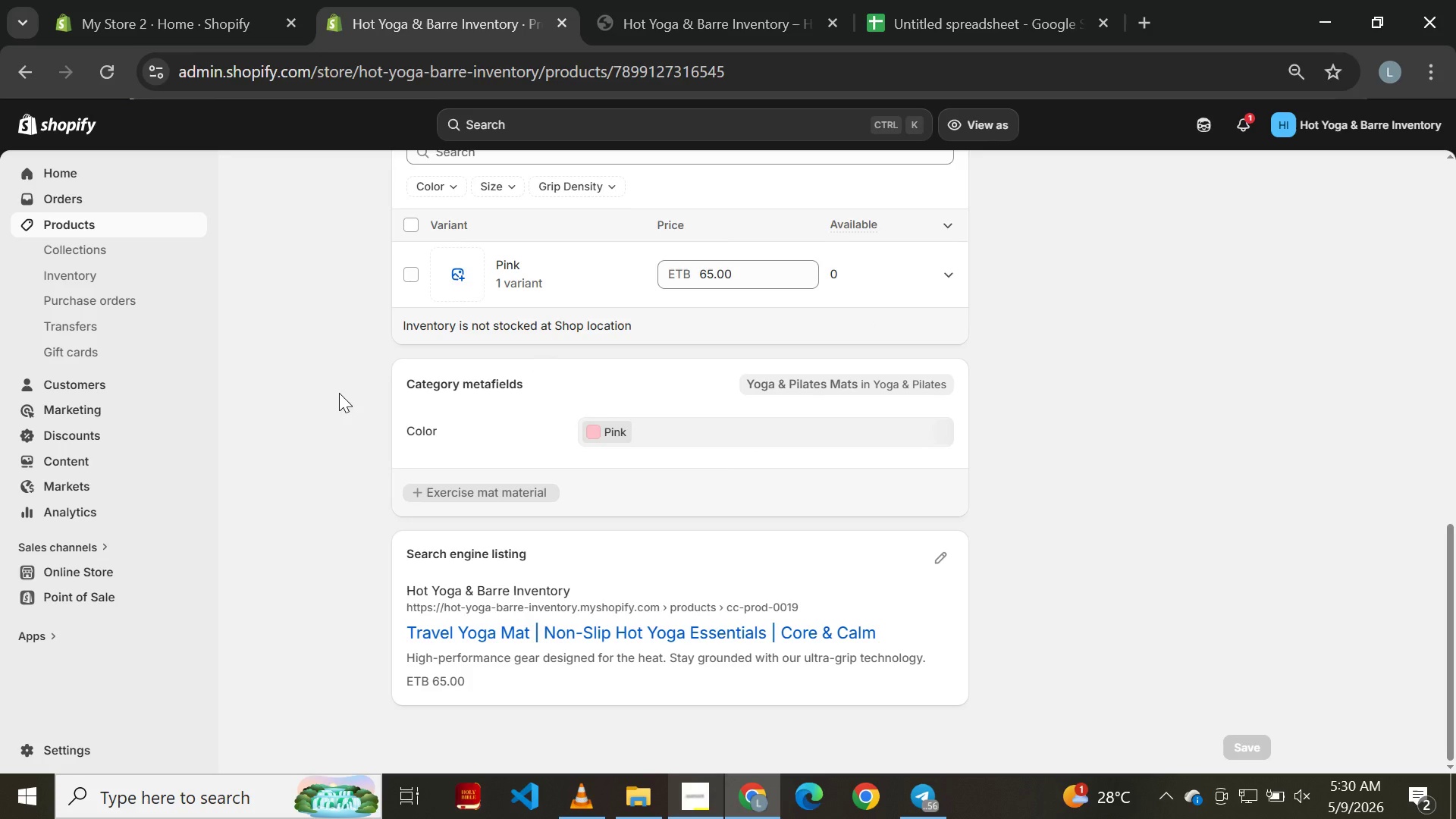 
left_click([339, 393])
 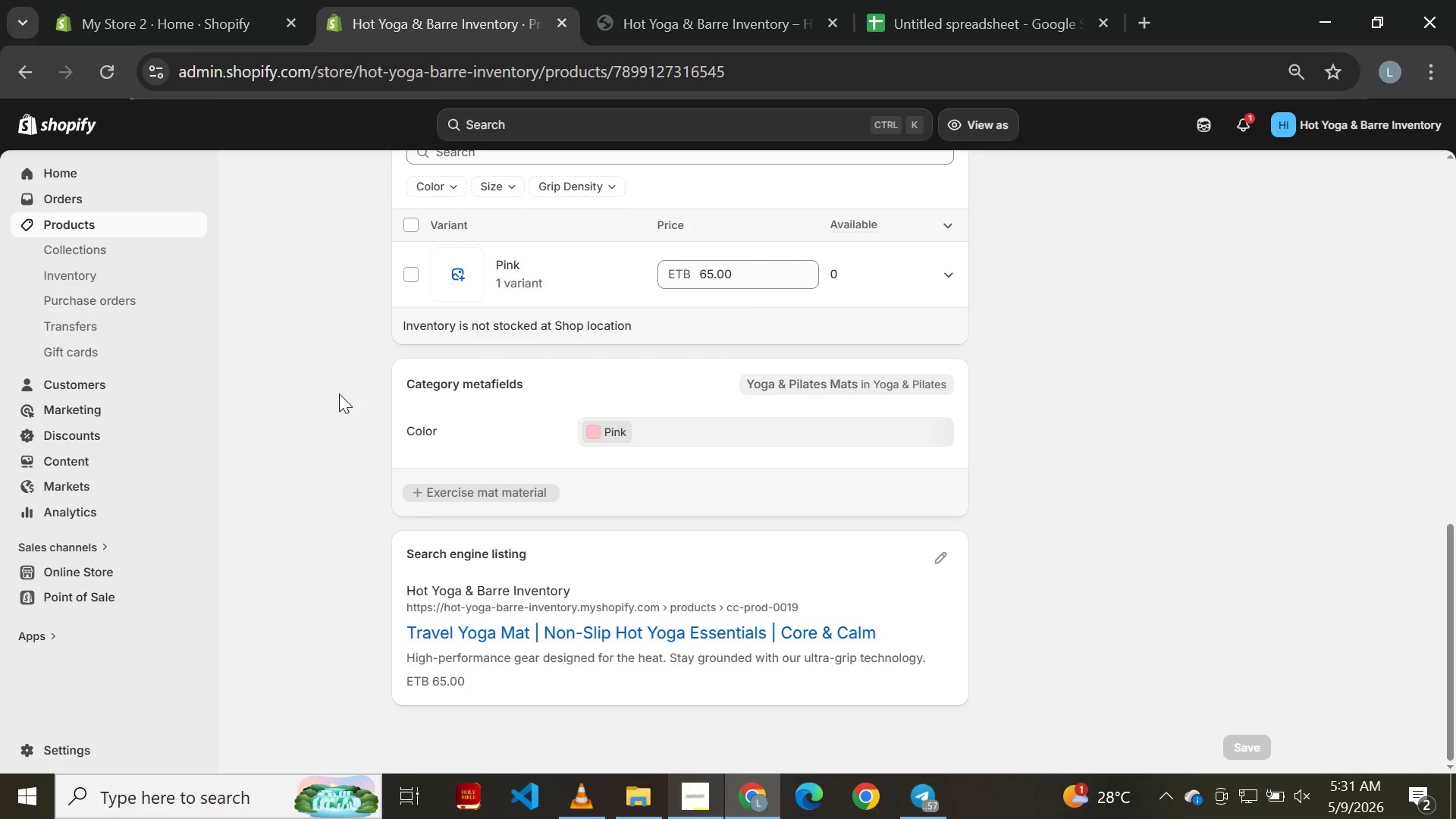 
wait(58.3)
 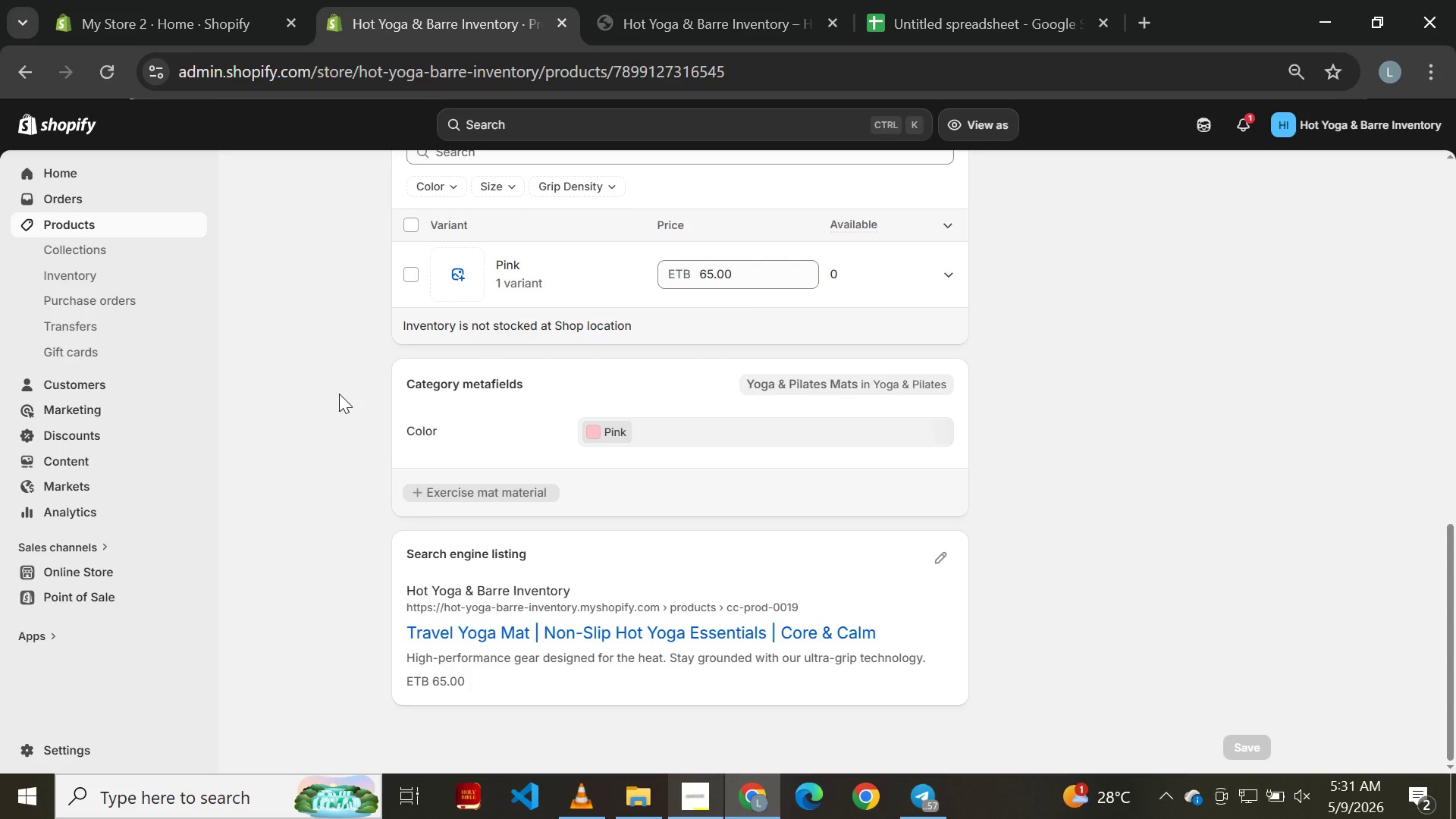 
double_click([523, 321])
 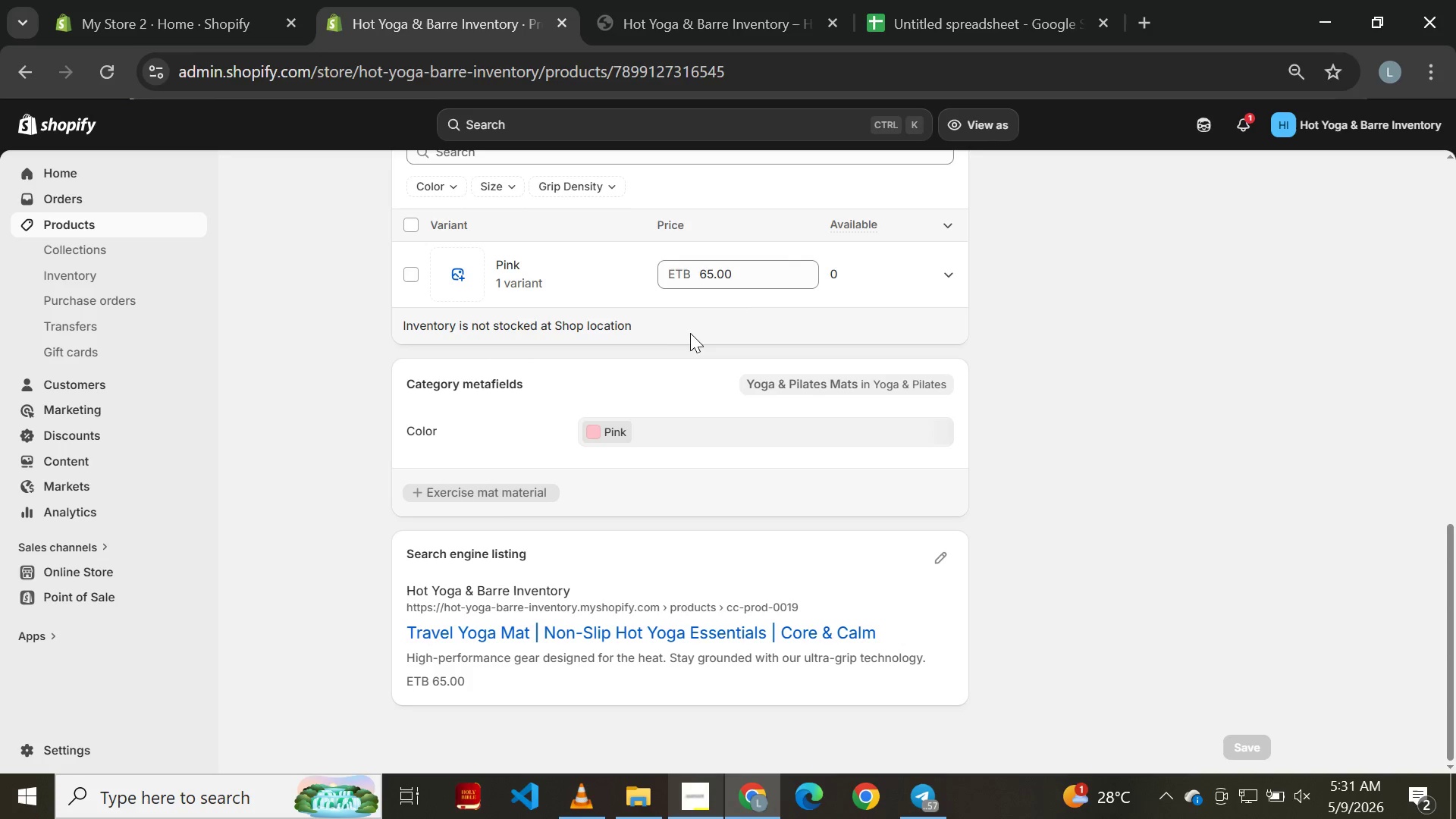 
double_click([692, 328])
 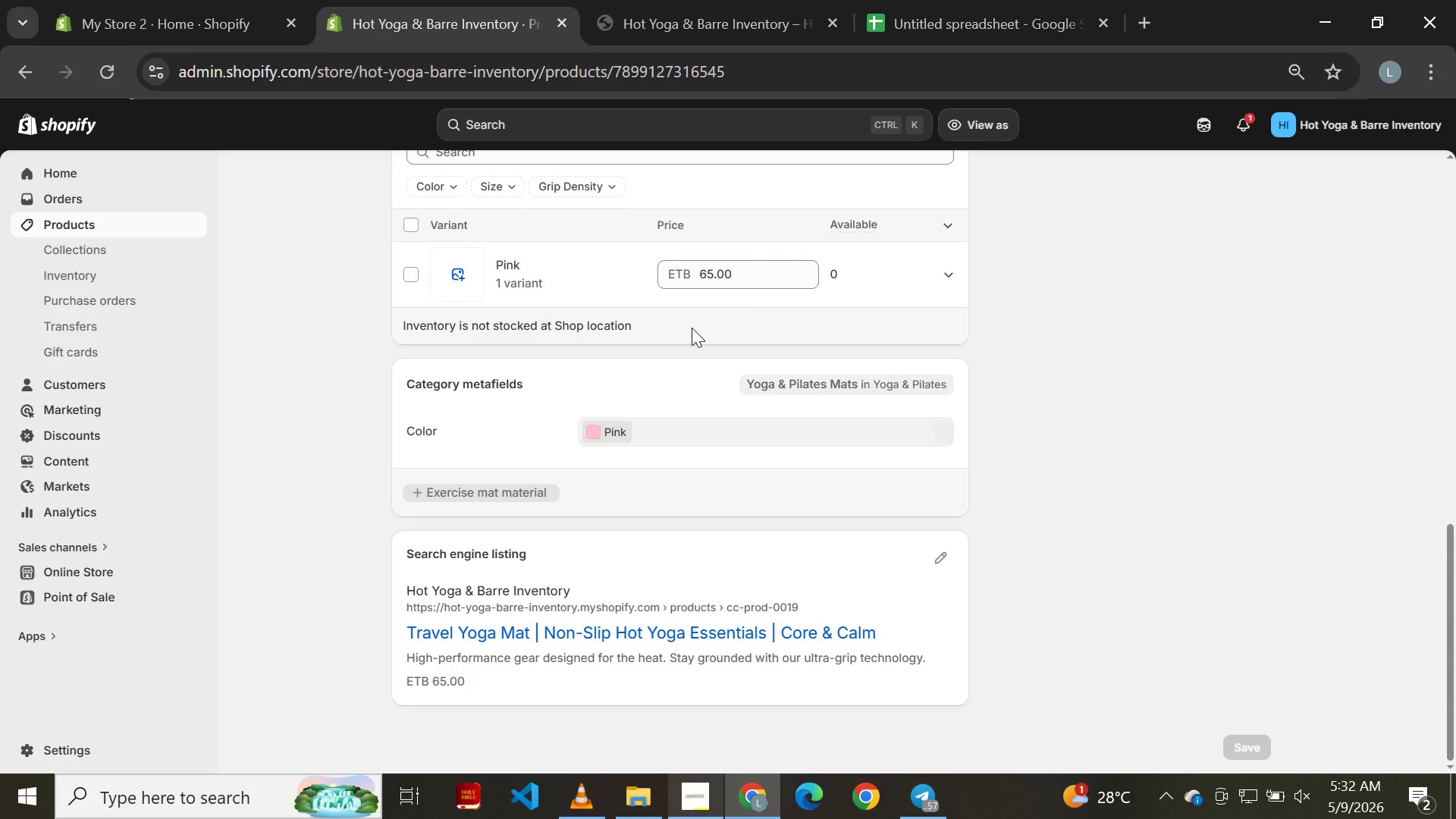 
wait(27.78)
 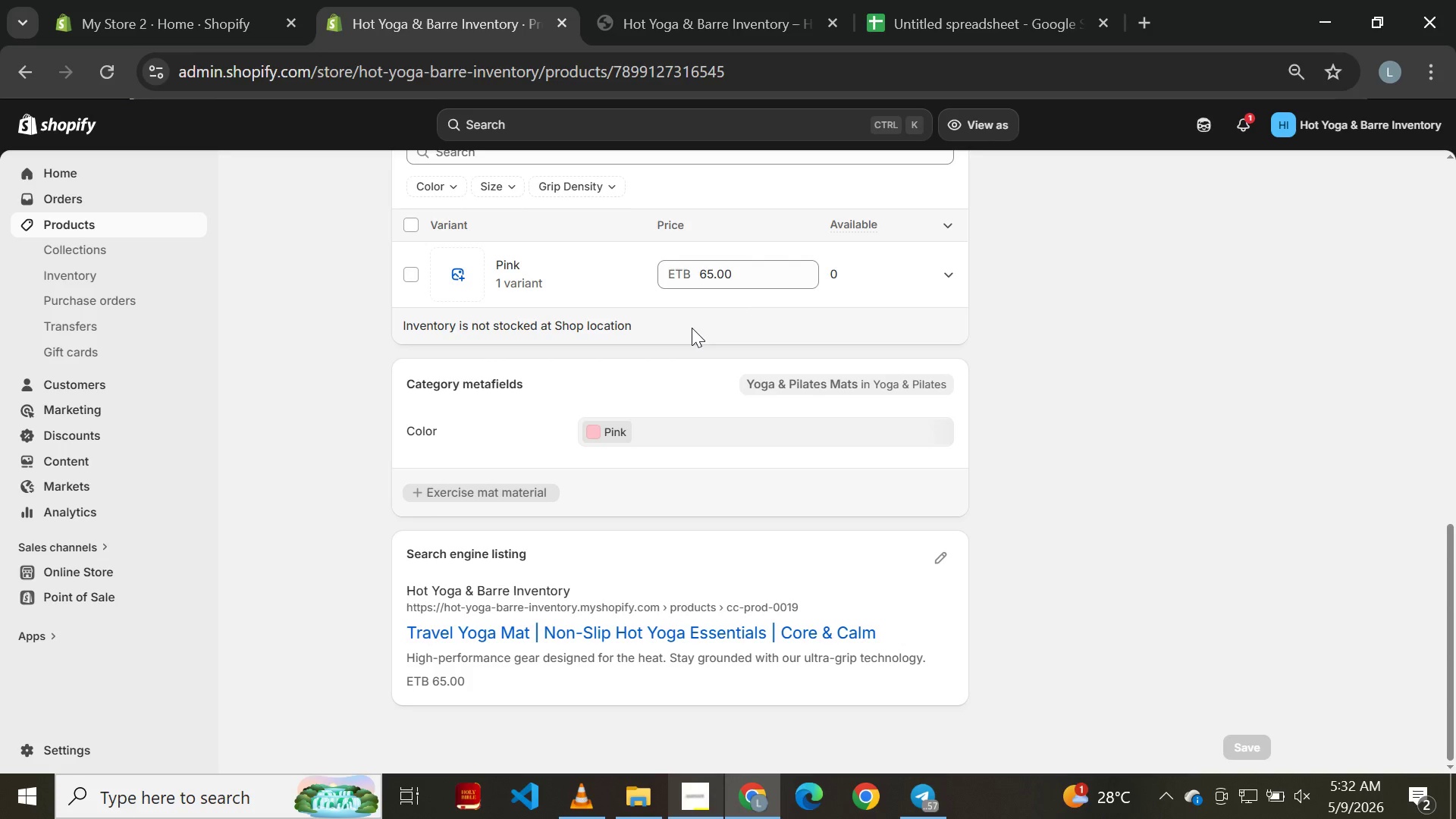 
left_click([406, 278])
 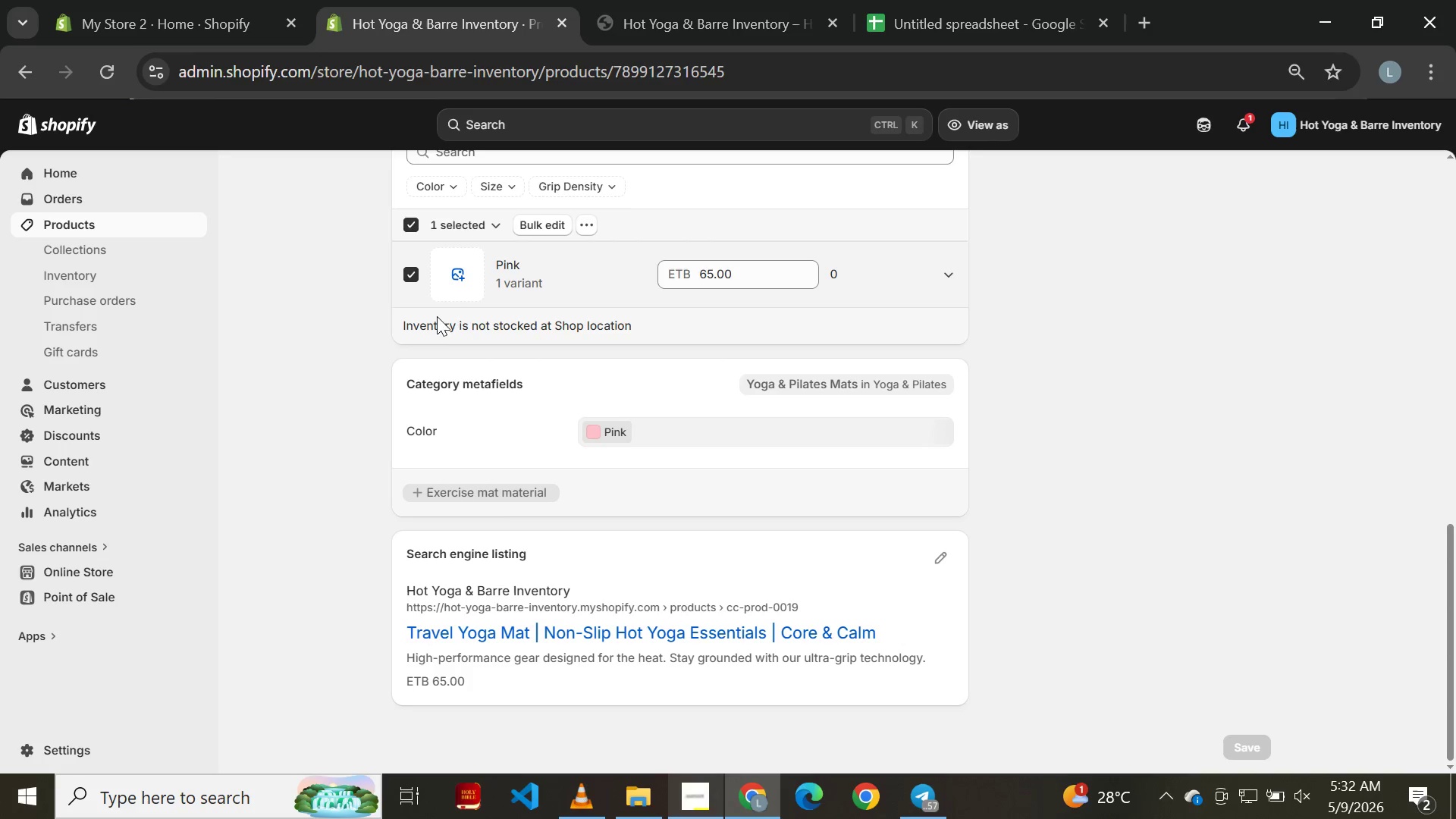 
left_click([440, 331])
 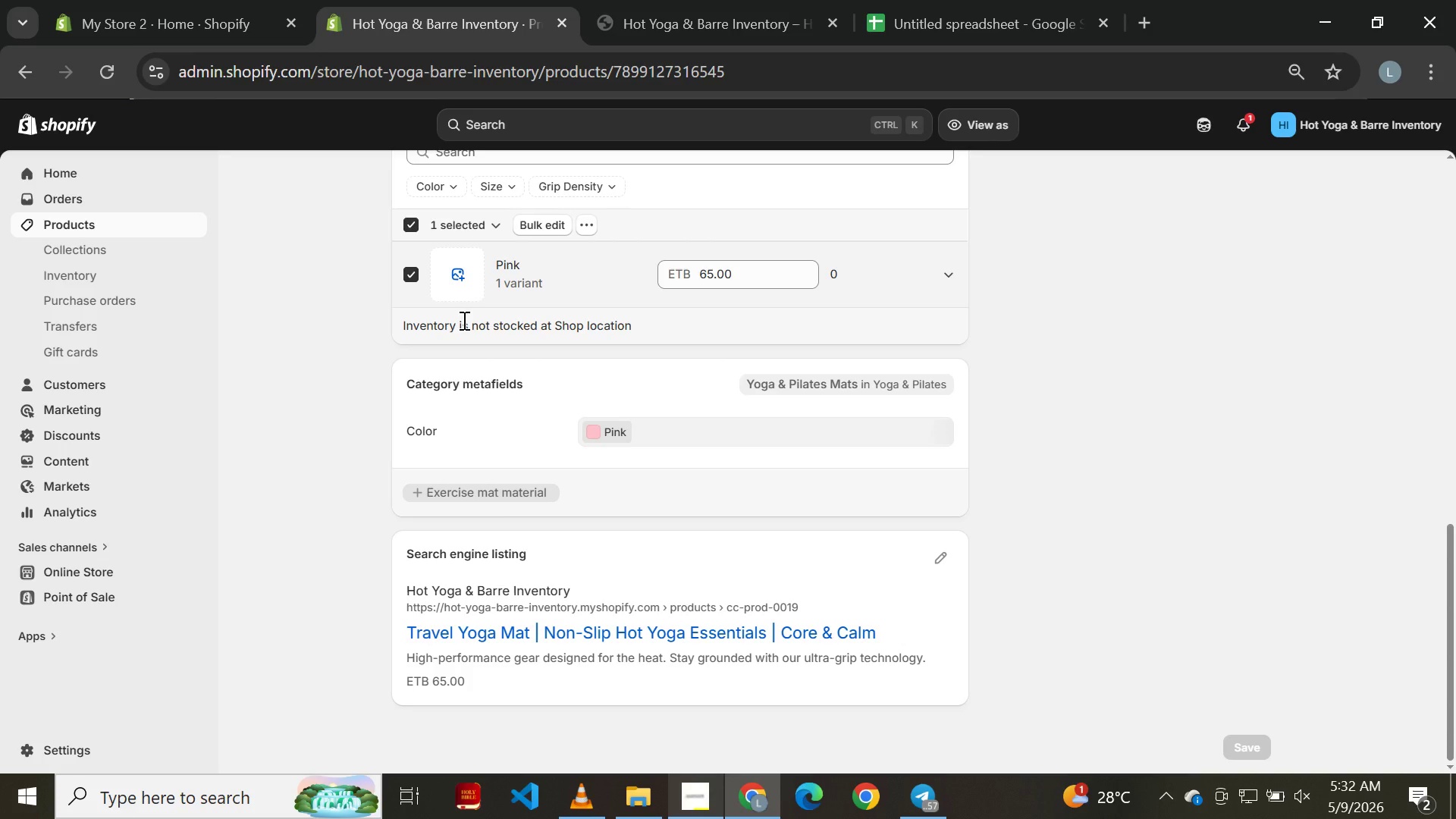 
wait(28.3)
 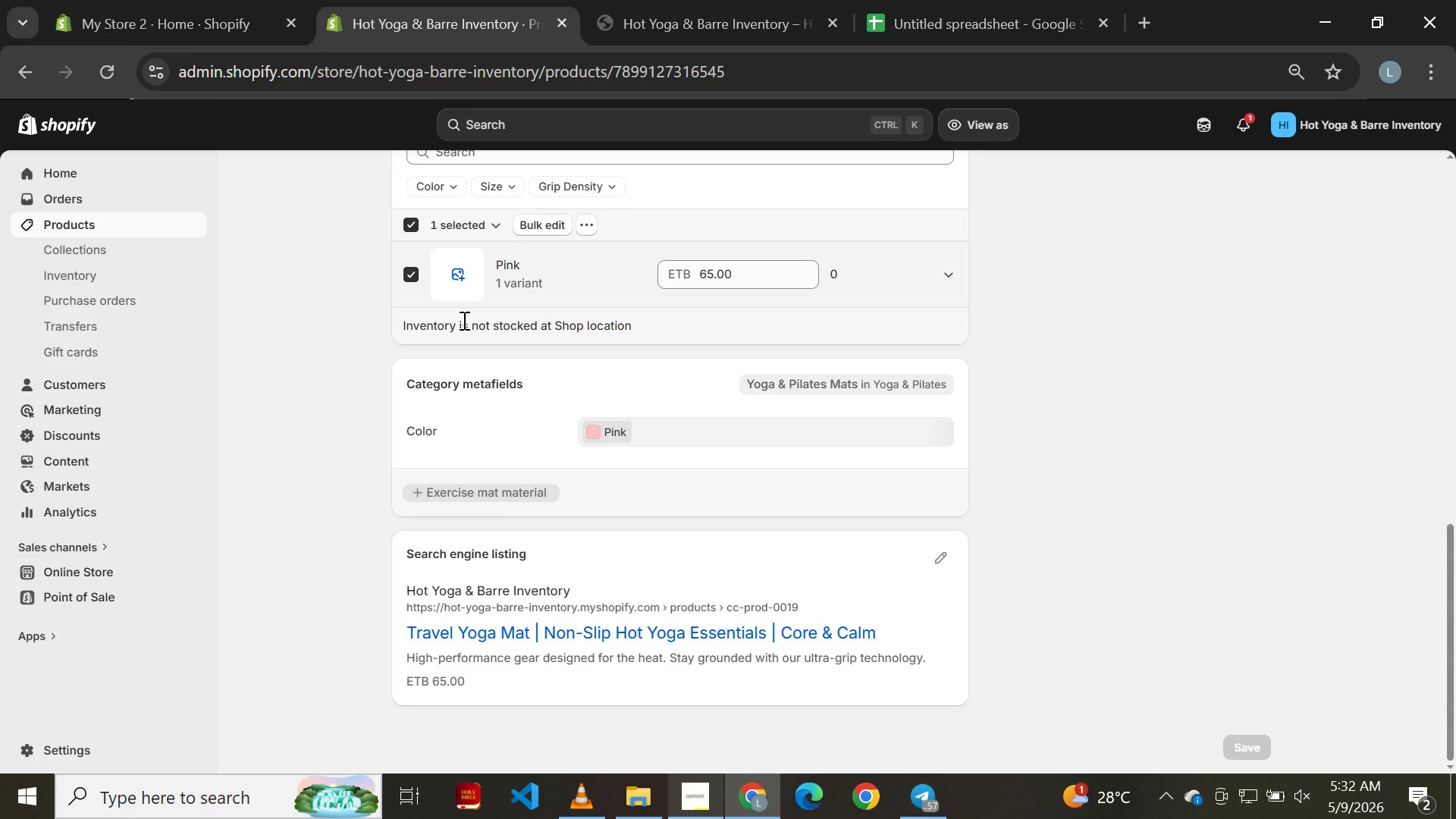 
double_click([75, 745])
 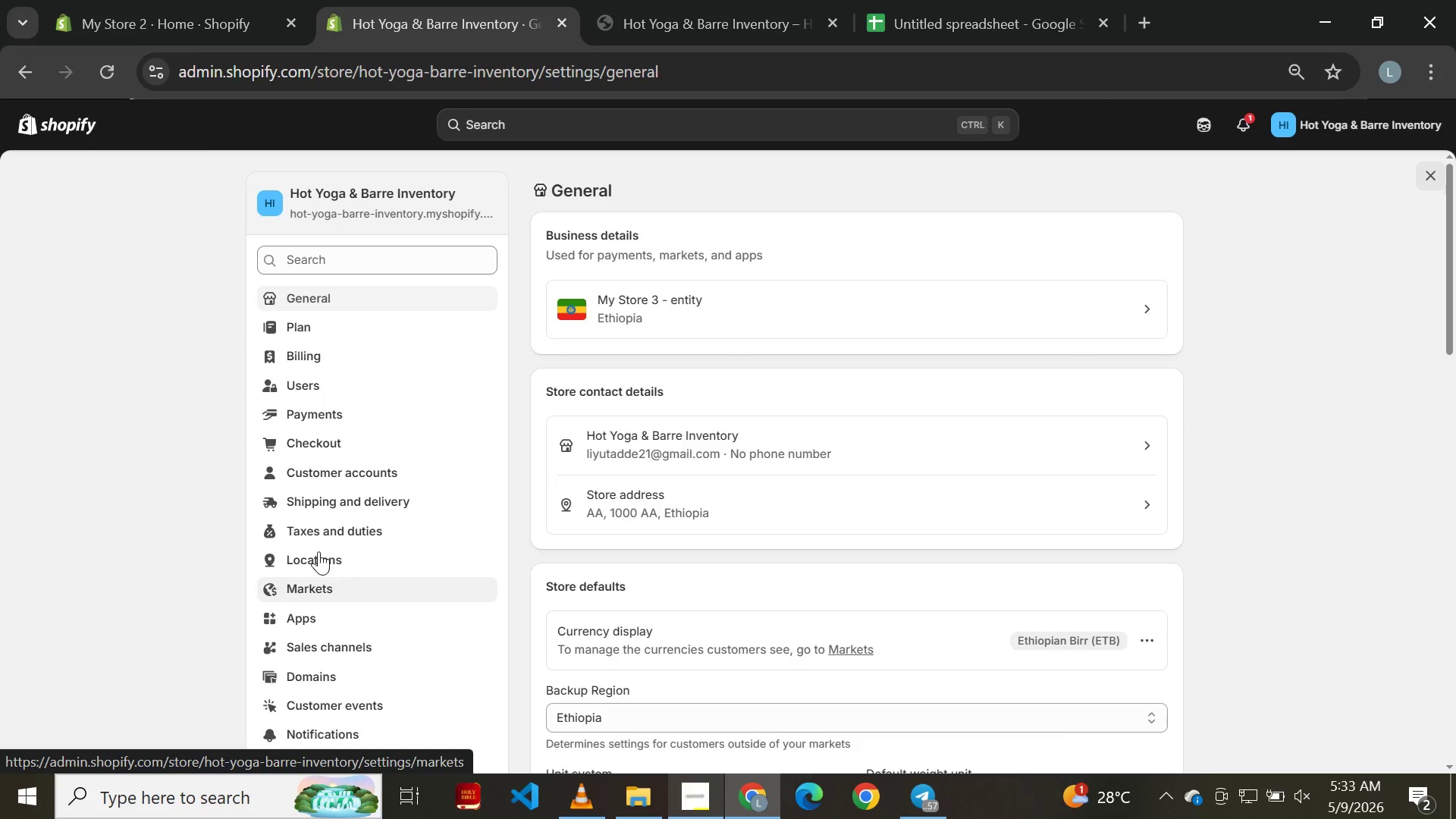 
wait(7.52)
 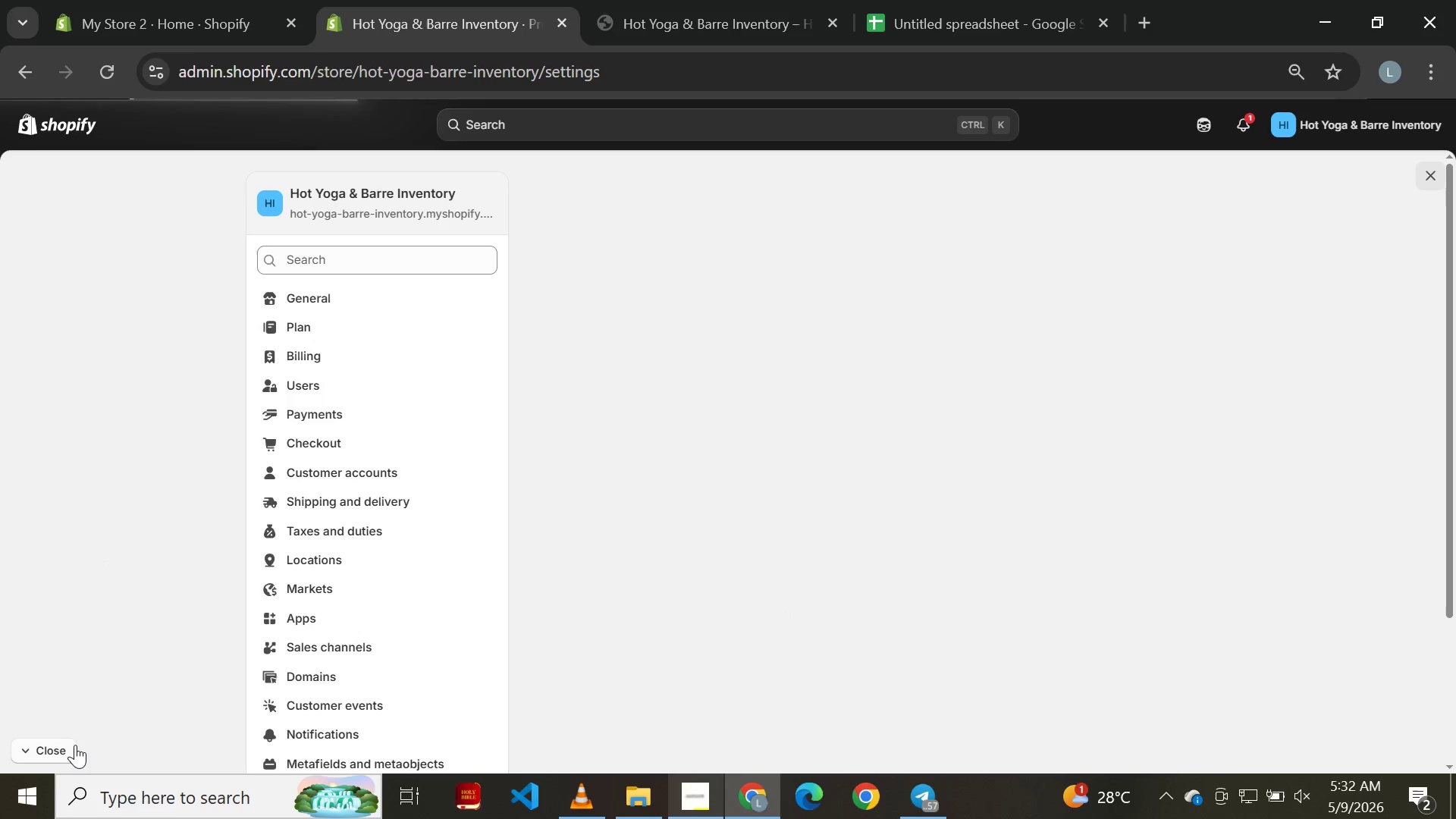 
left_click([293, 554])
 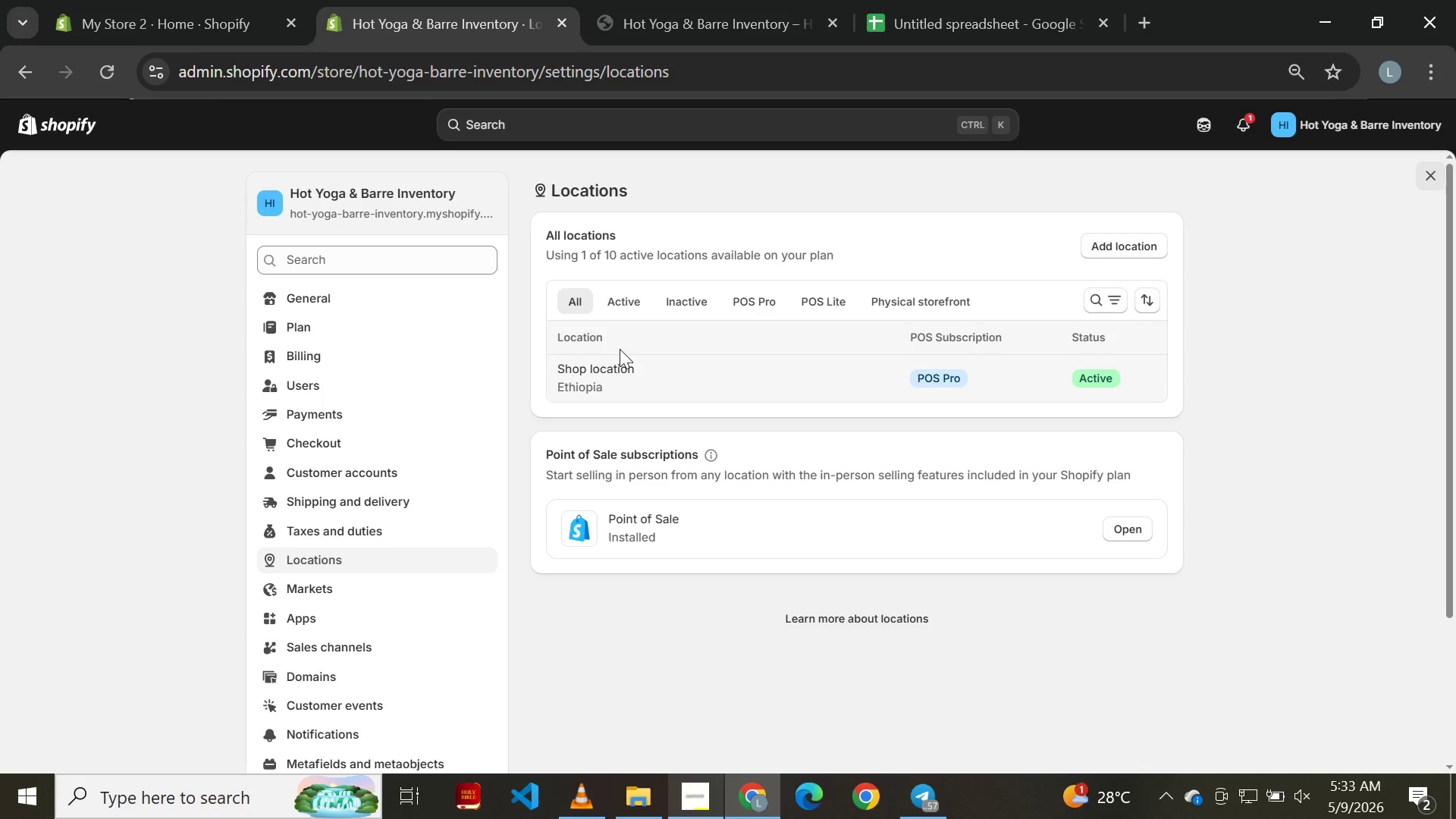 
wait(20.05)
 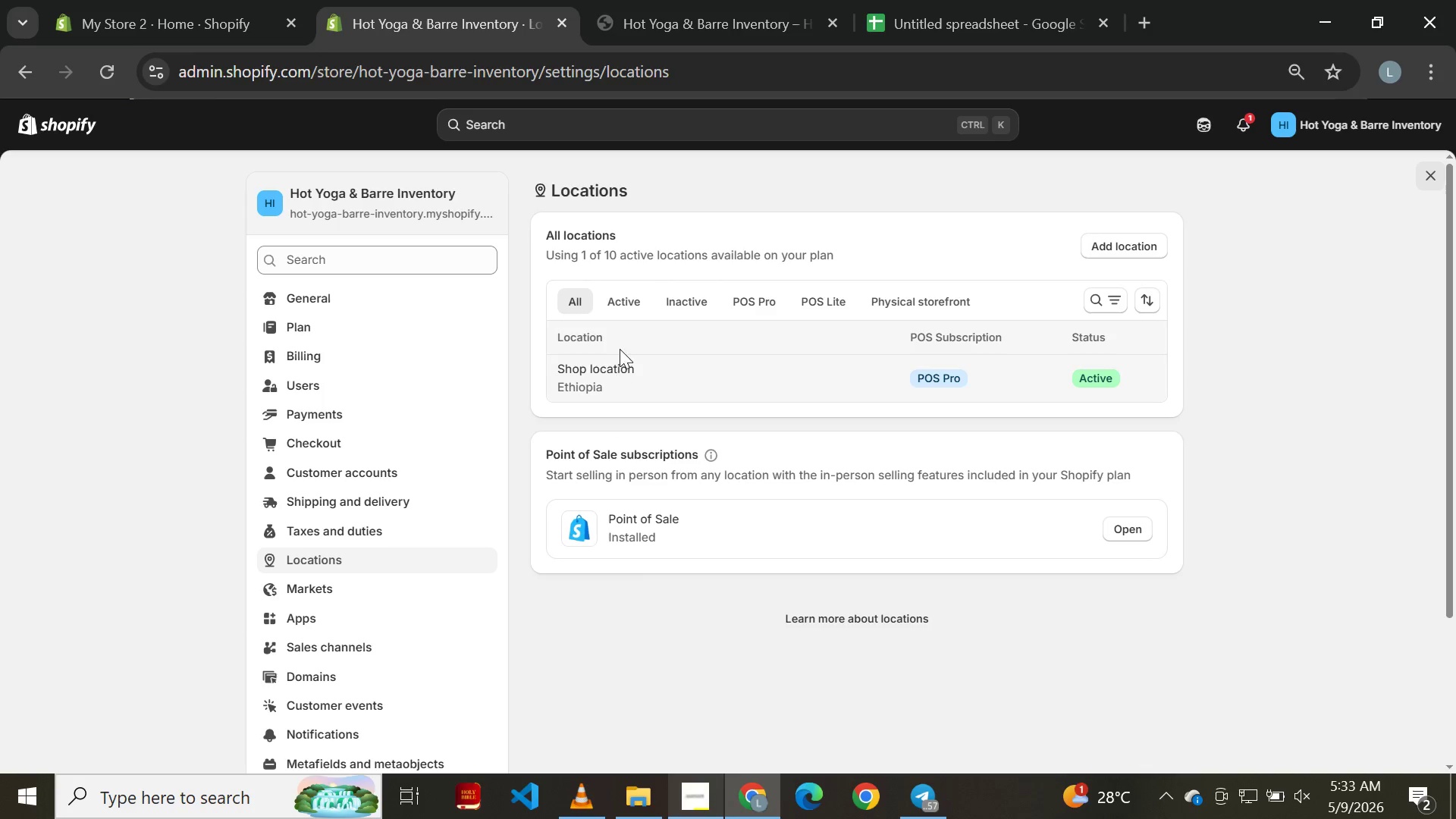 
left_click([1128, 243])
 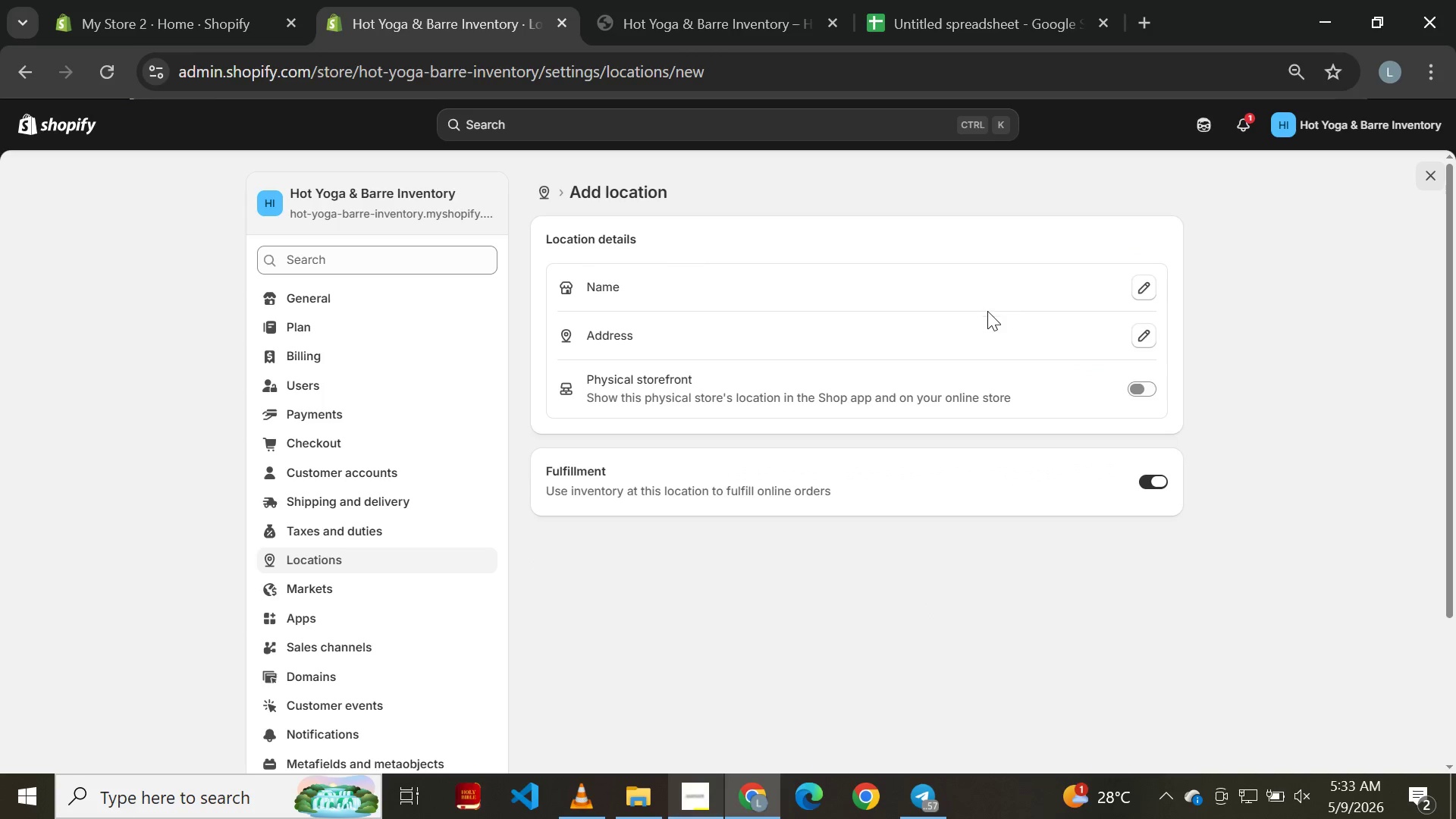 
scroll: coordinate [984, 375], scroll_direction: none, amount: 0.0
 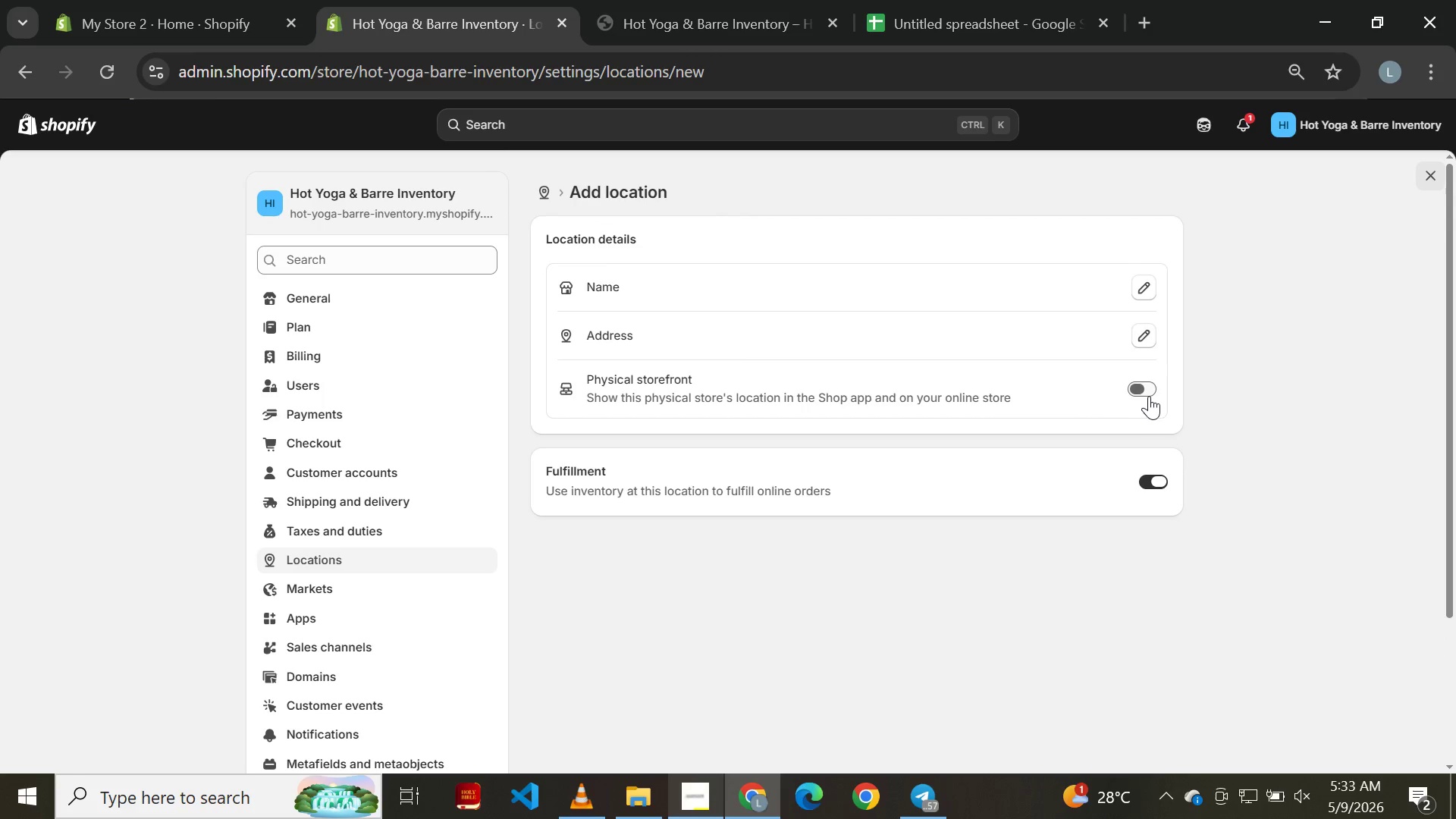 
left_click([1152, 391])
 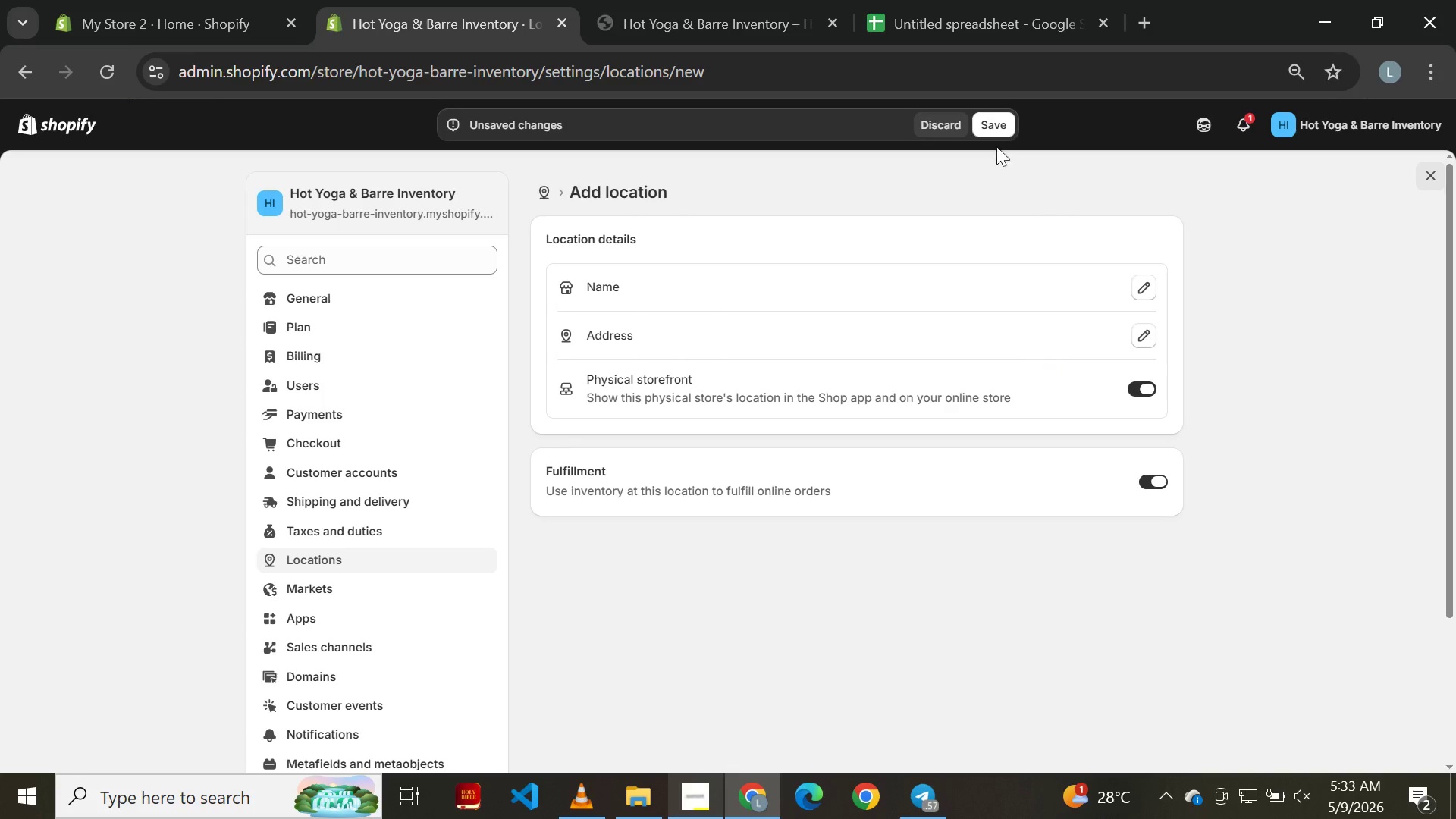 
left_click([996, 121])
 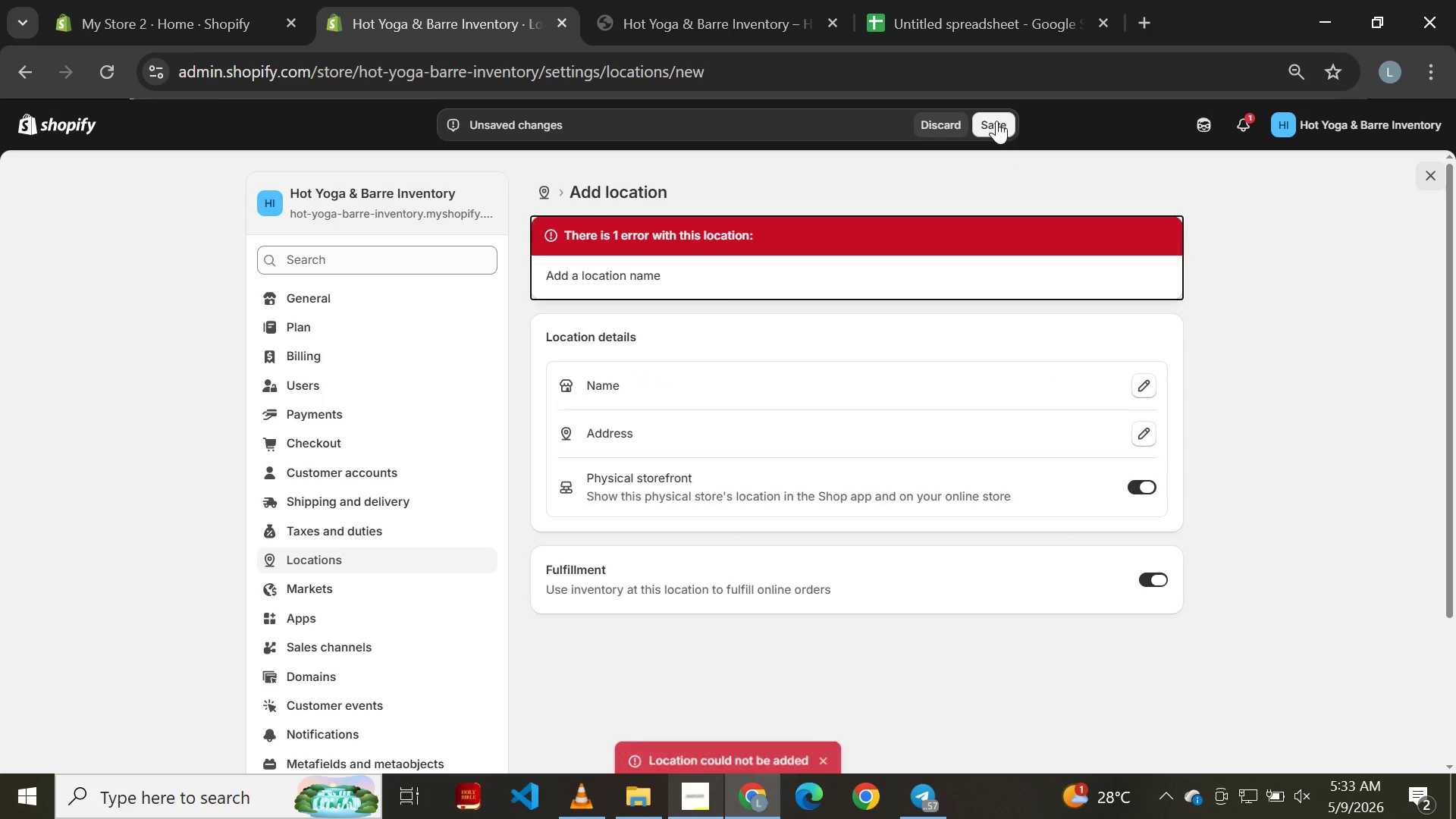 
left_click([938, 407])
 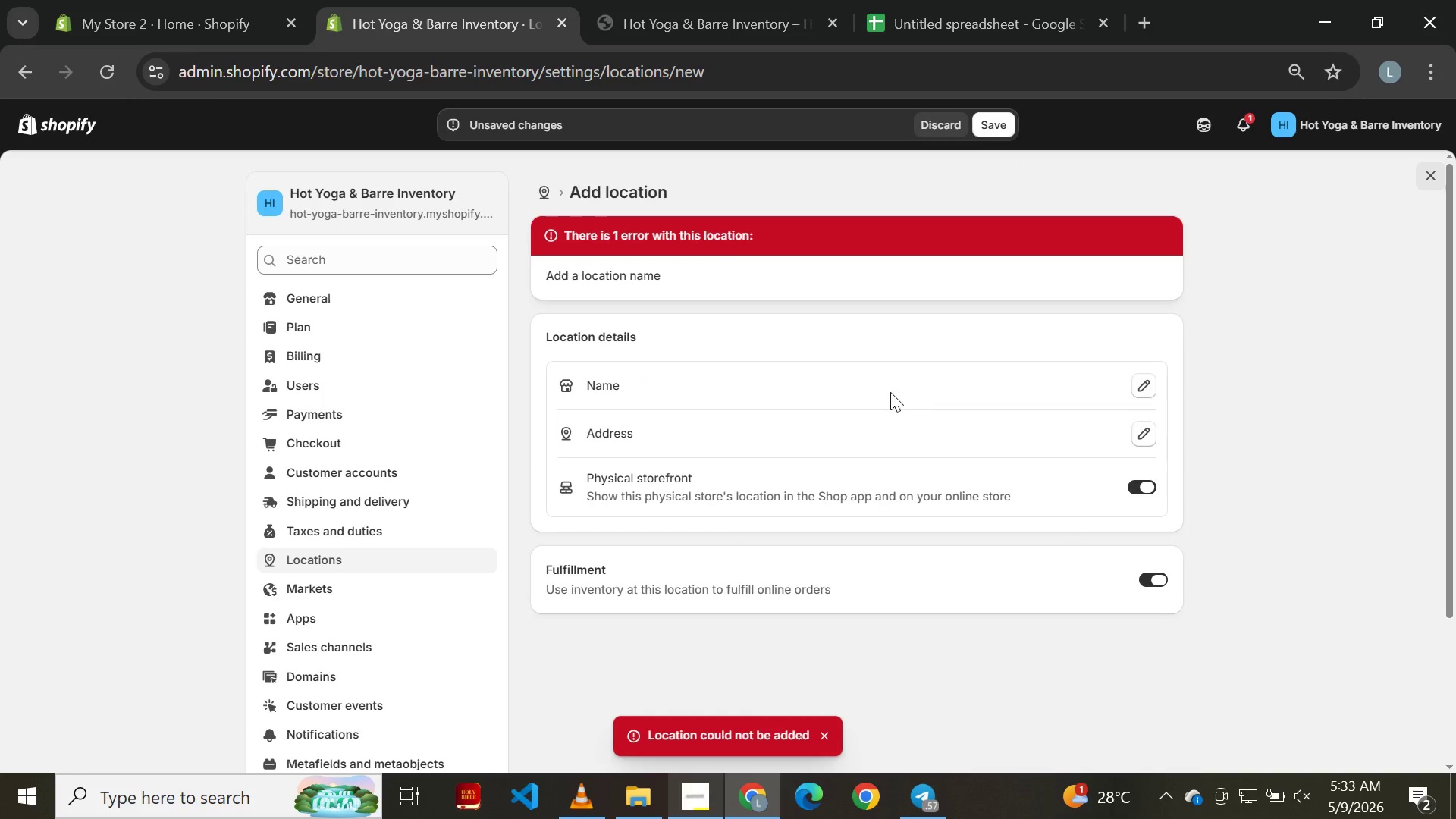 
left_click([886, 392])
 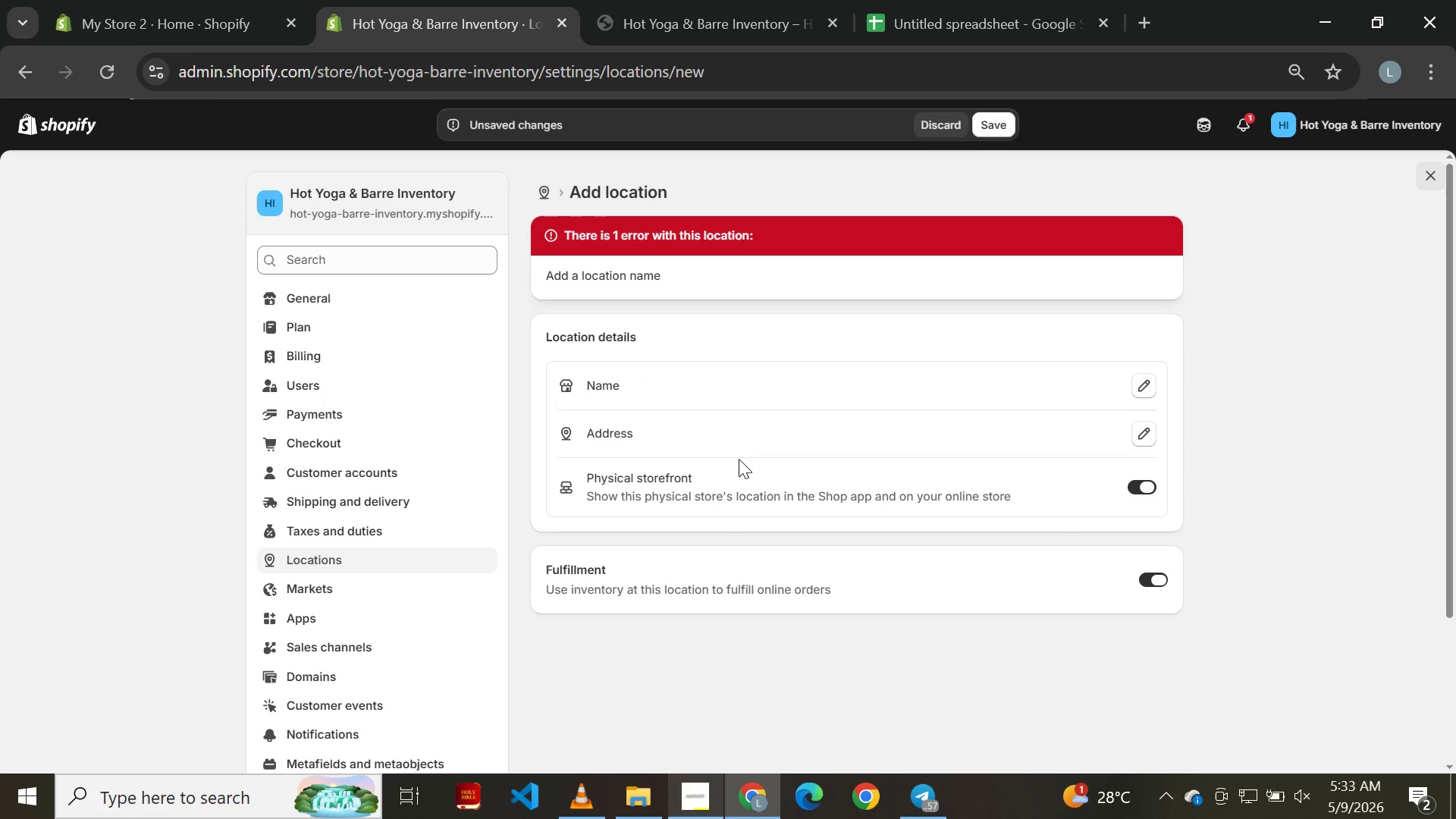 
wait(6.14)
 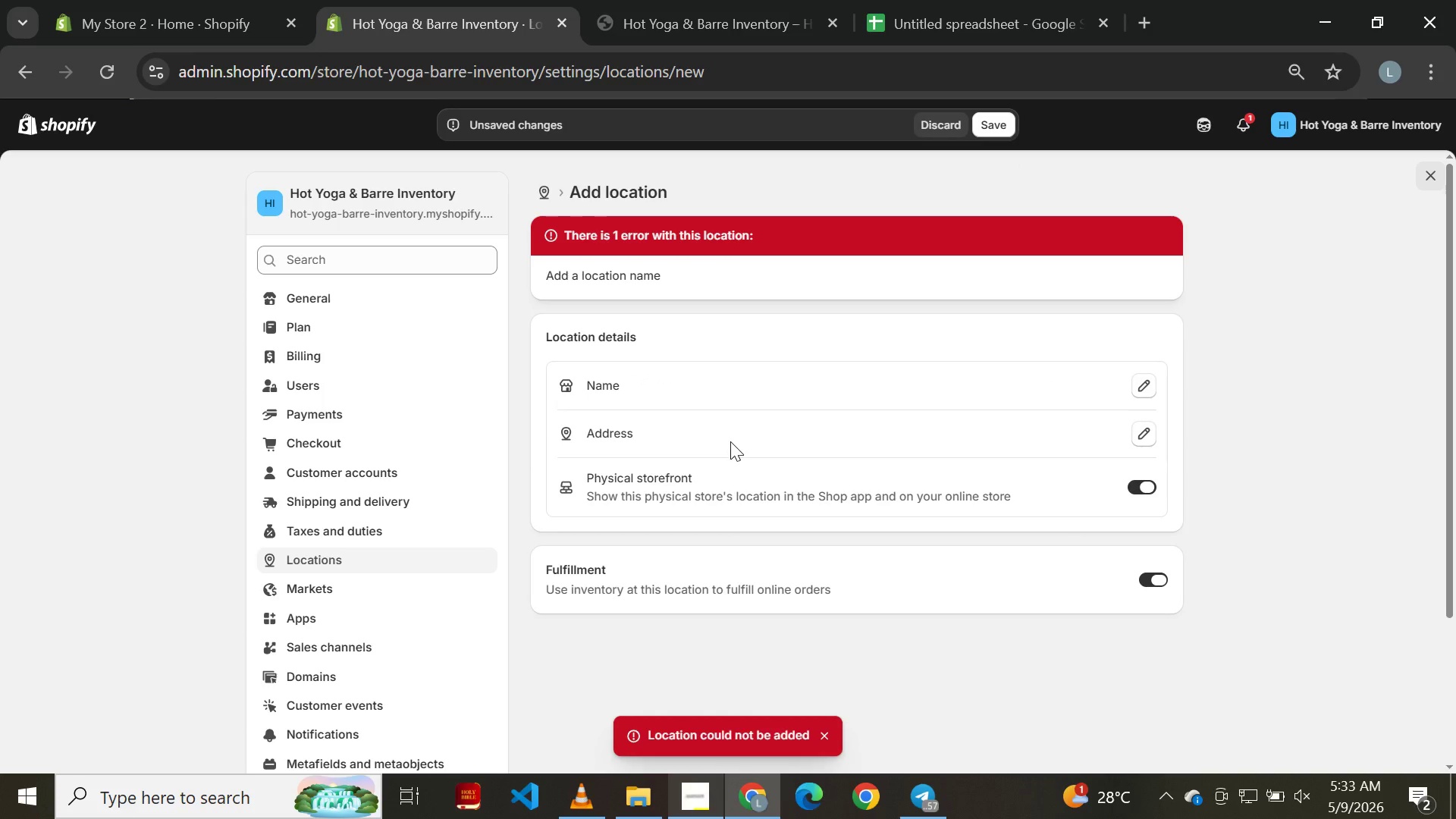 
left_click([461, 564])
 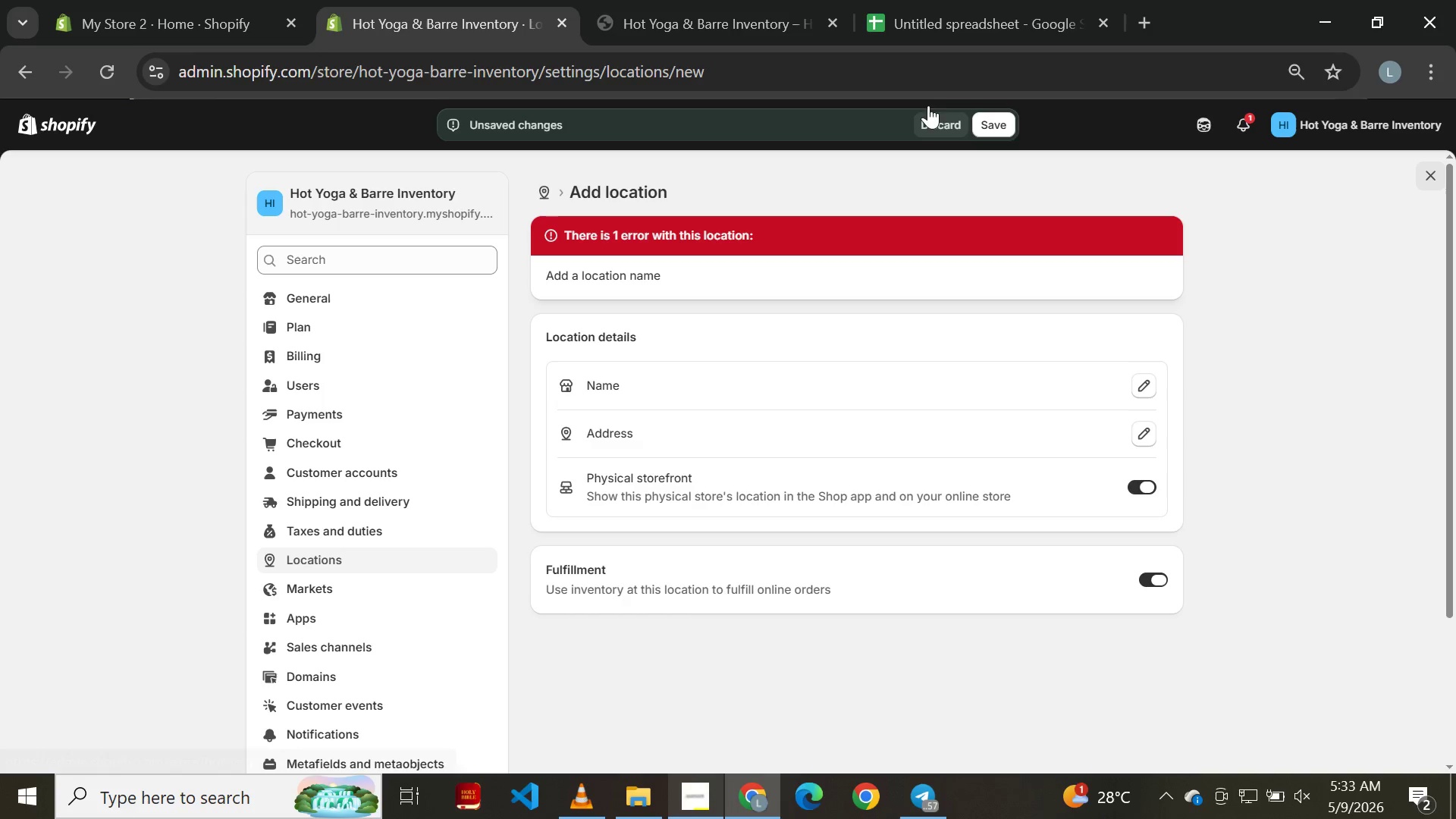 
left_click([931, 118])
 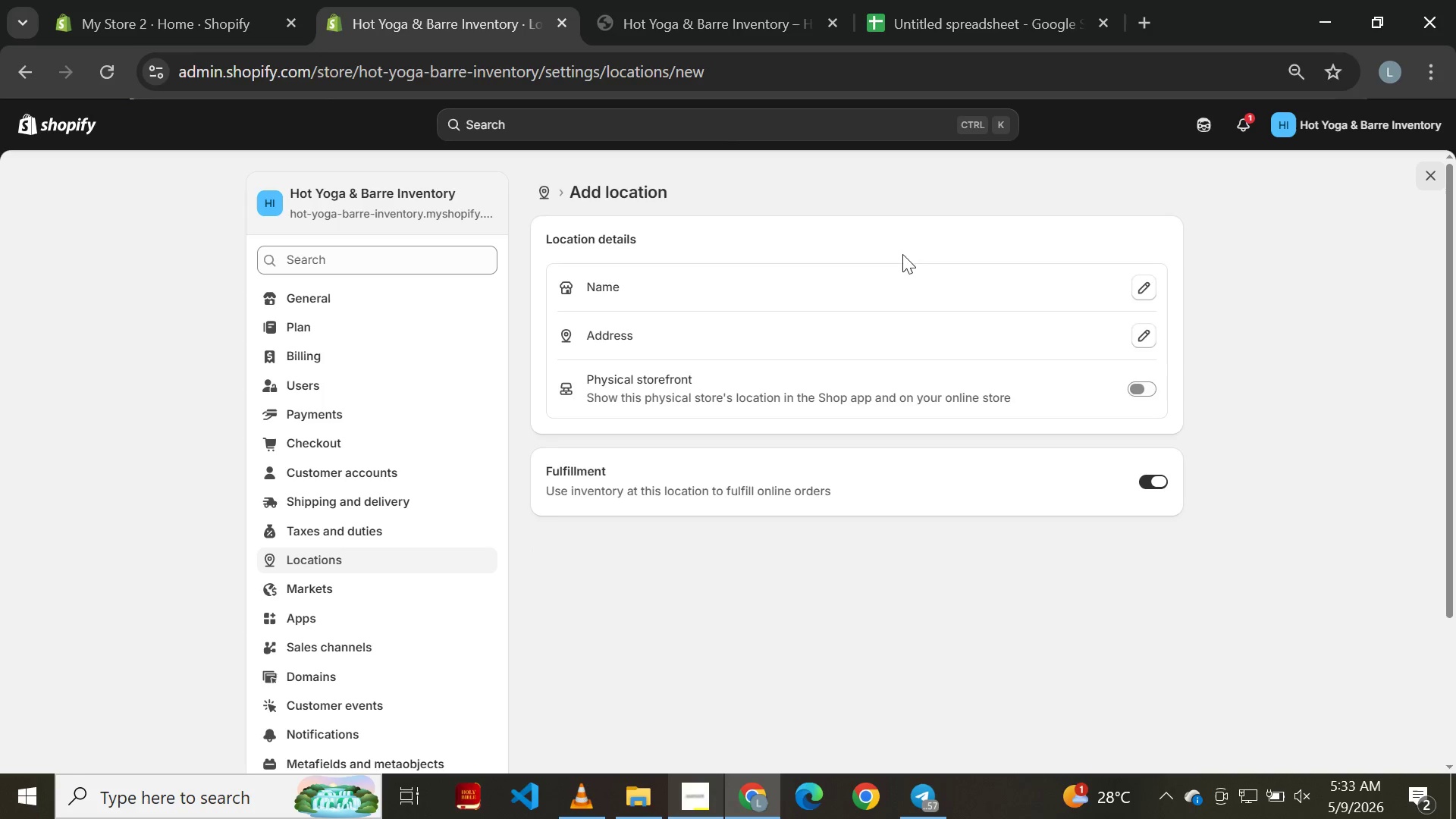 
wait(6.86)
 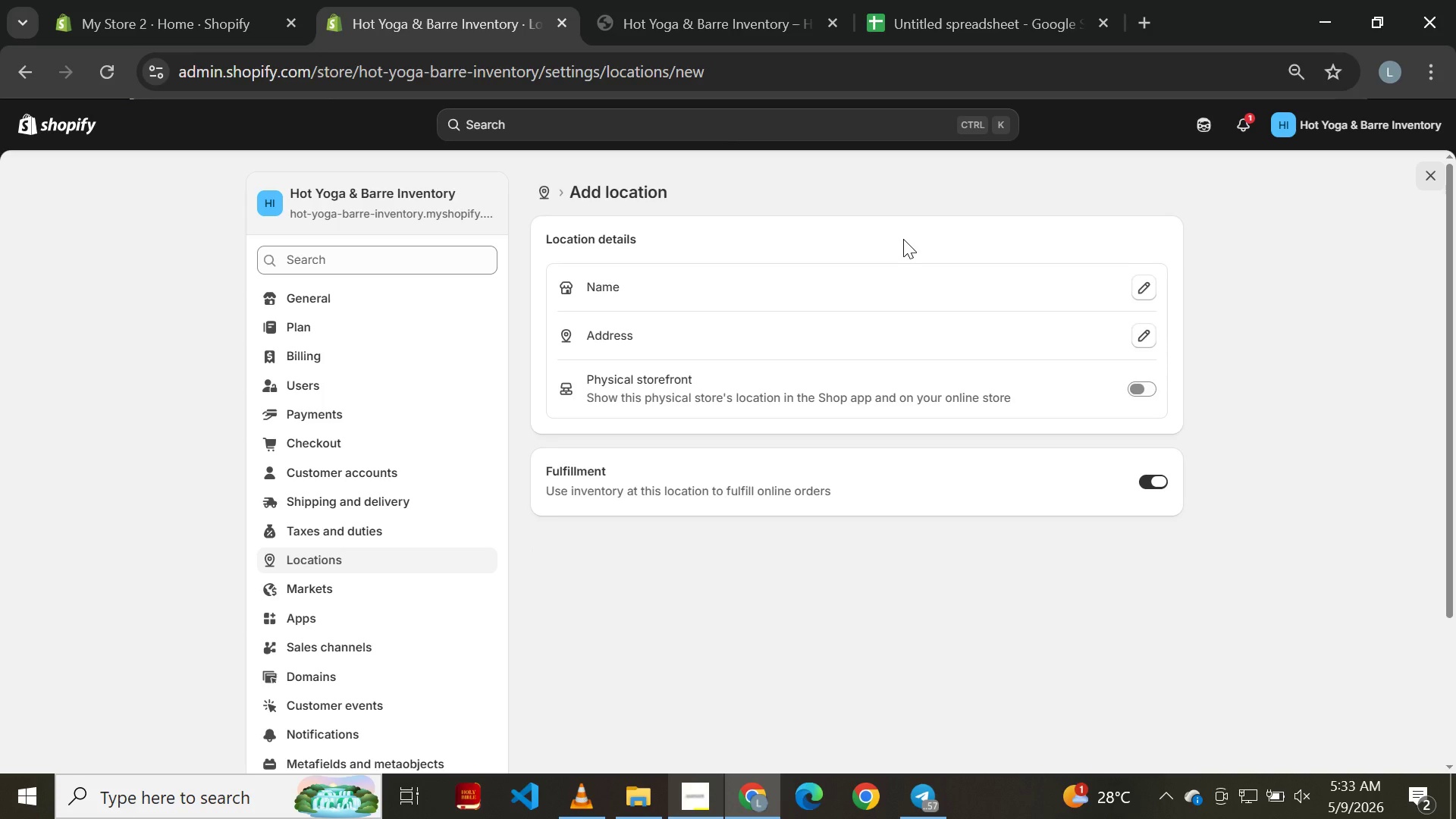 
left_click([0, 65])
 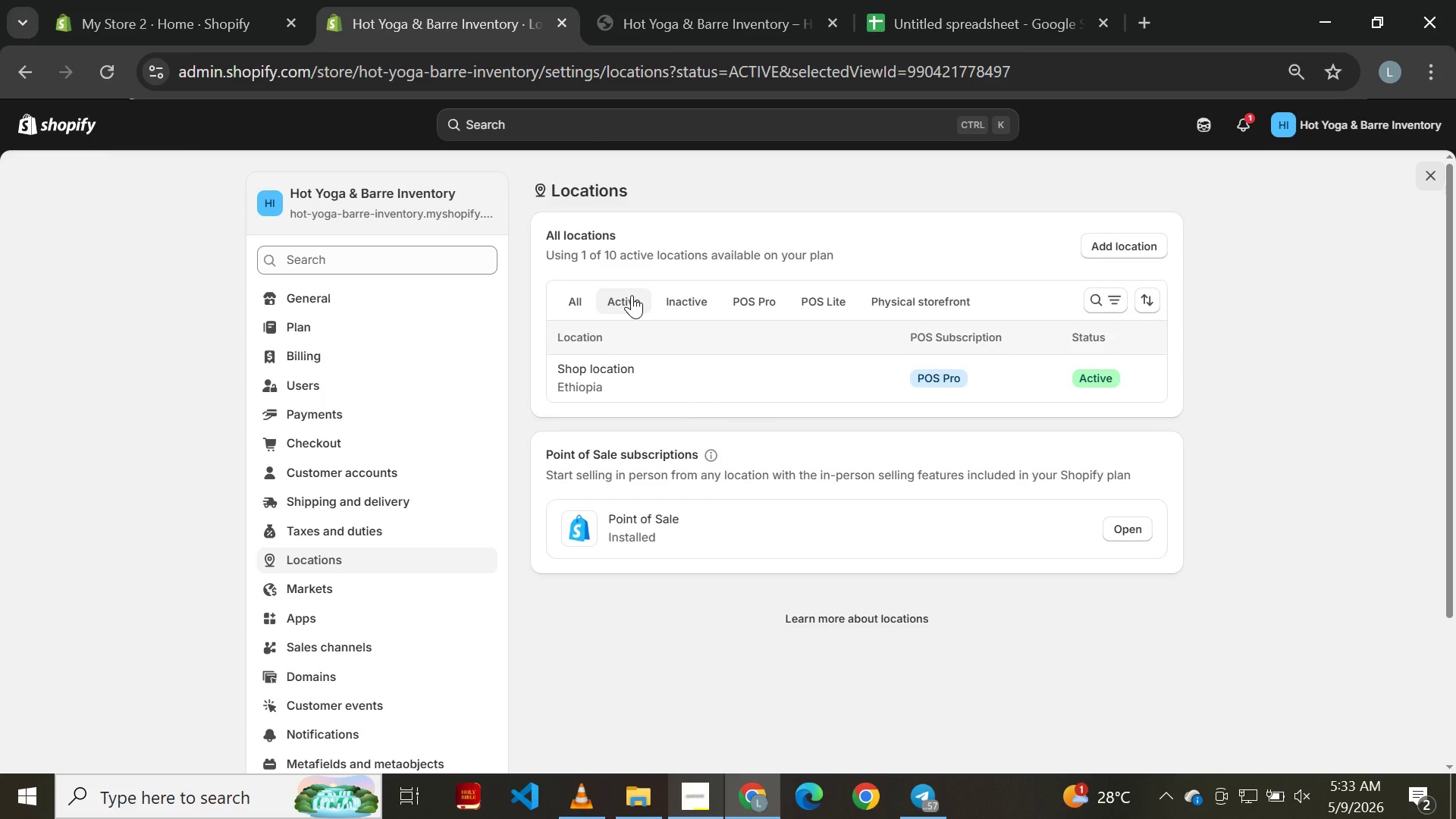 
wait(7.89)
 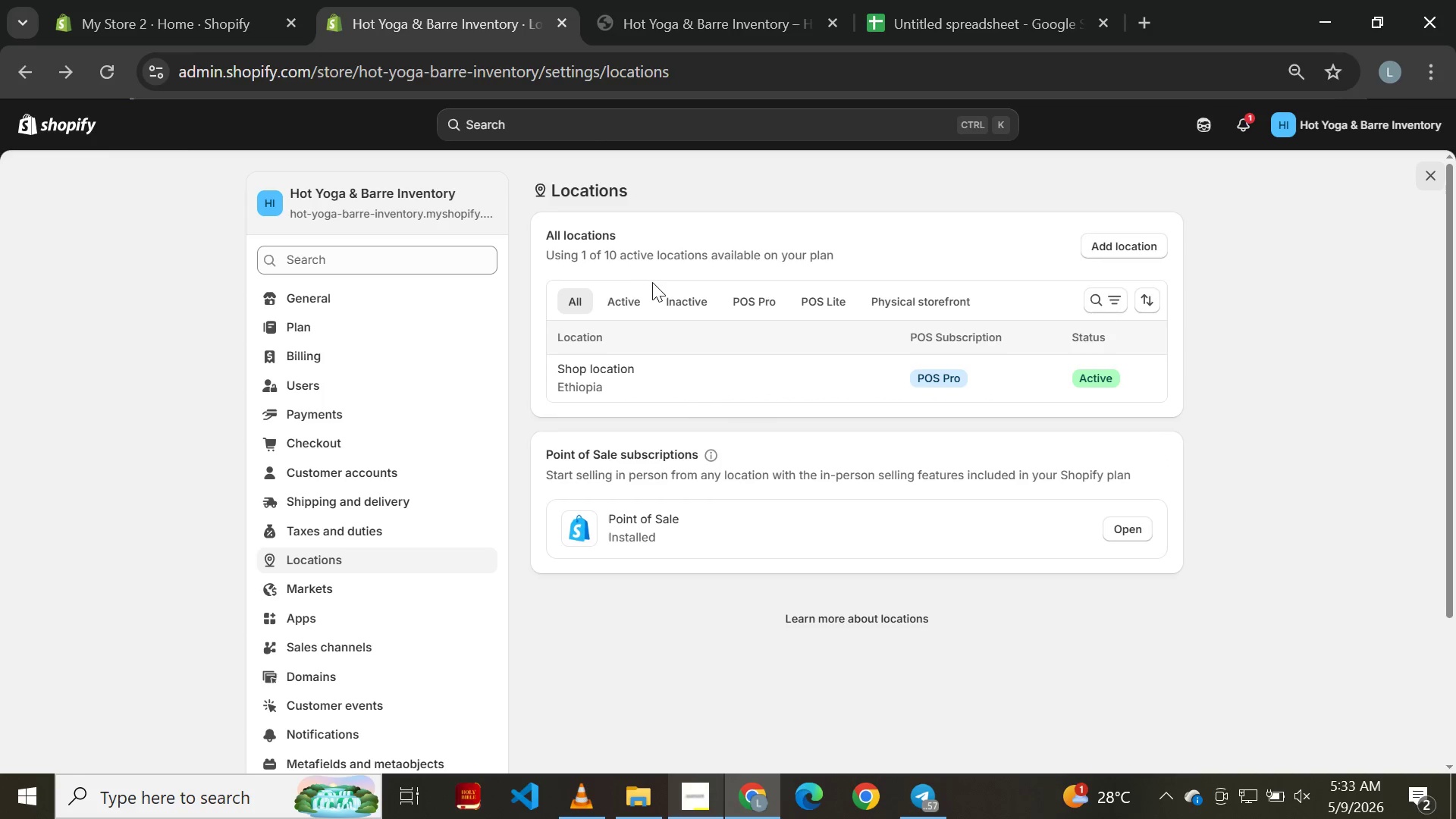 
scroll: coordinate [832, 350], scroll_direction: up, amount: 1.0
 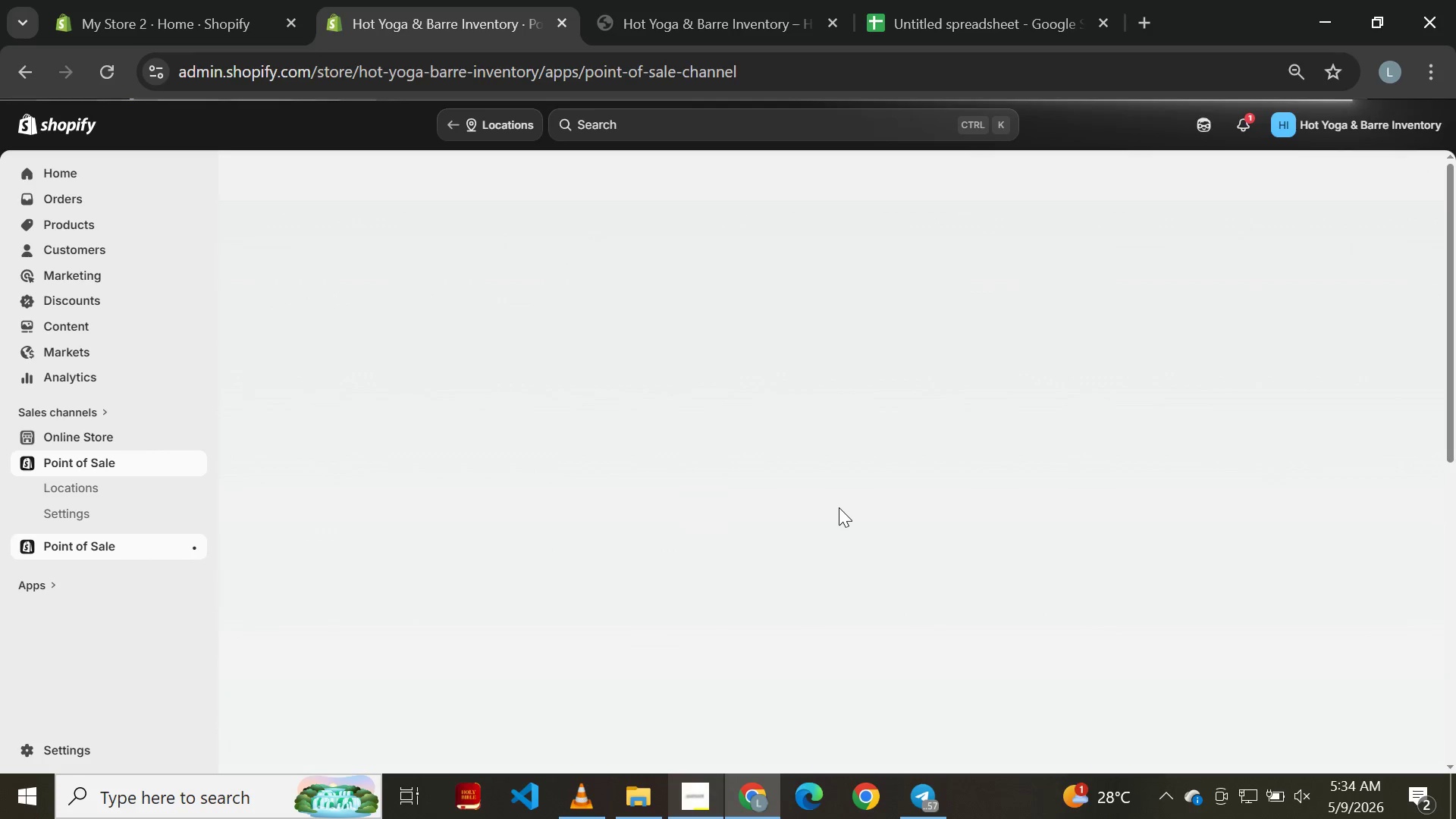 
wait(19.03)
 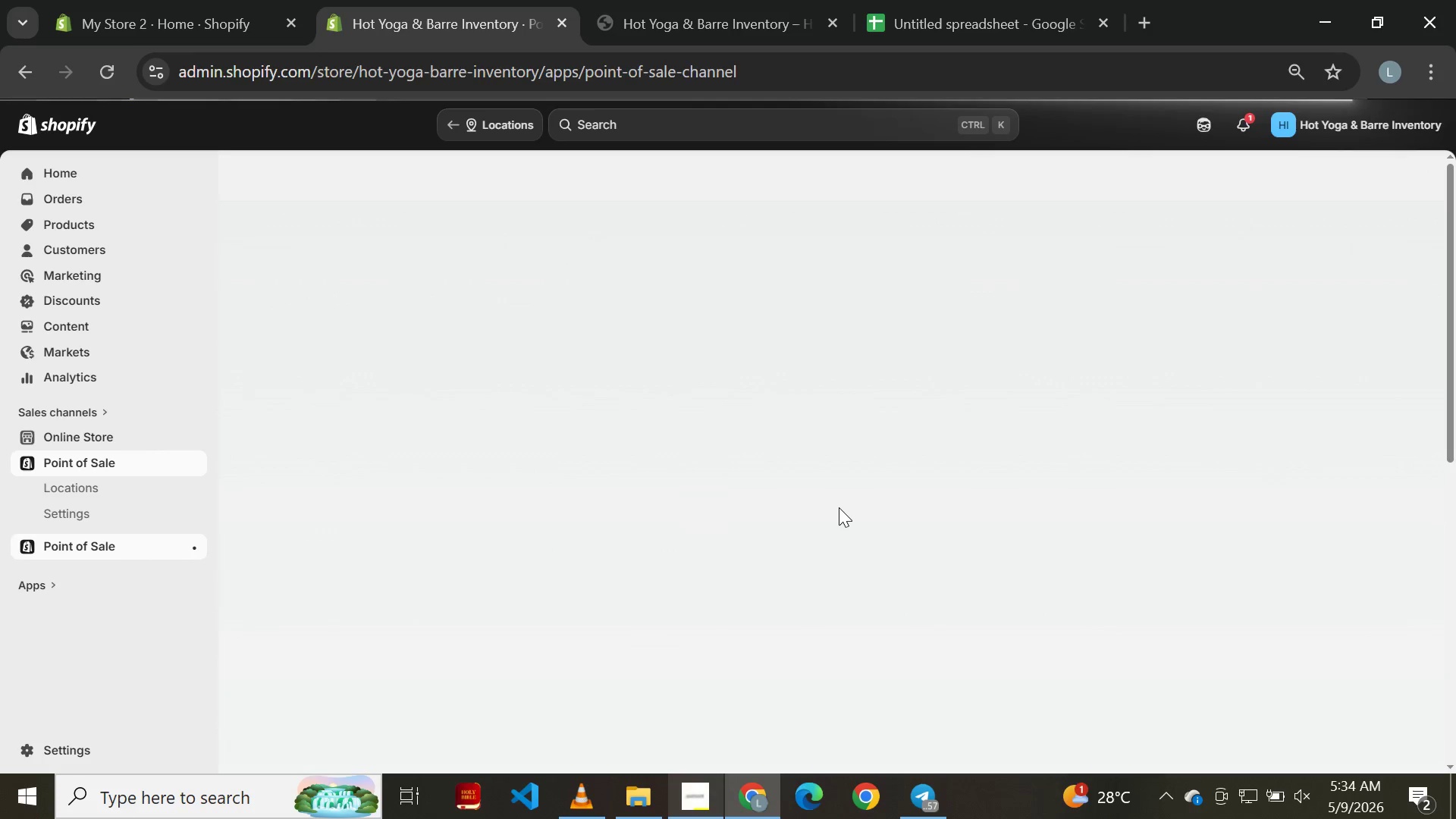 
left_click([695, 796])